 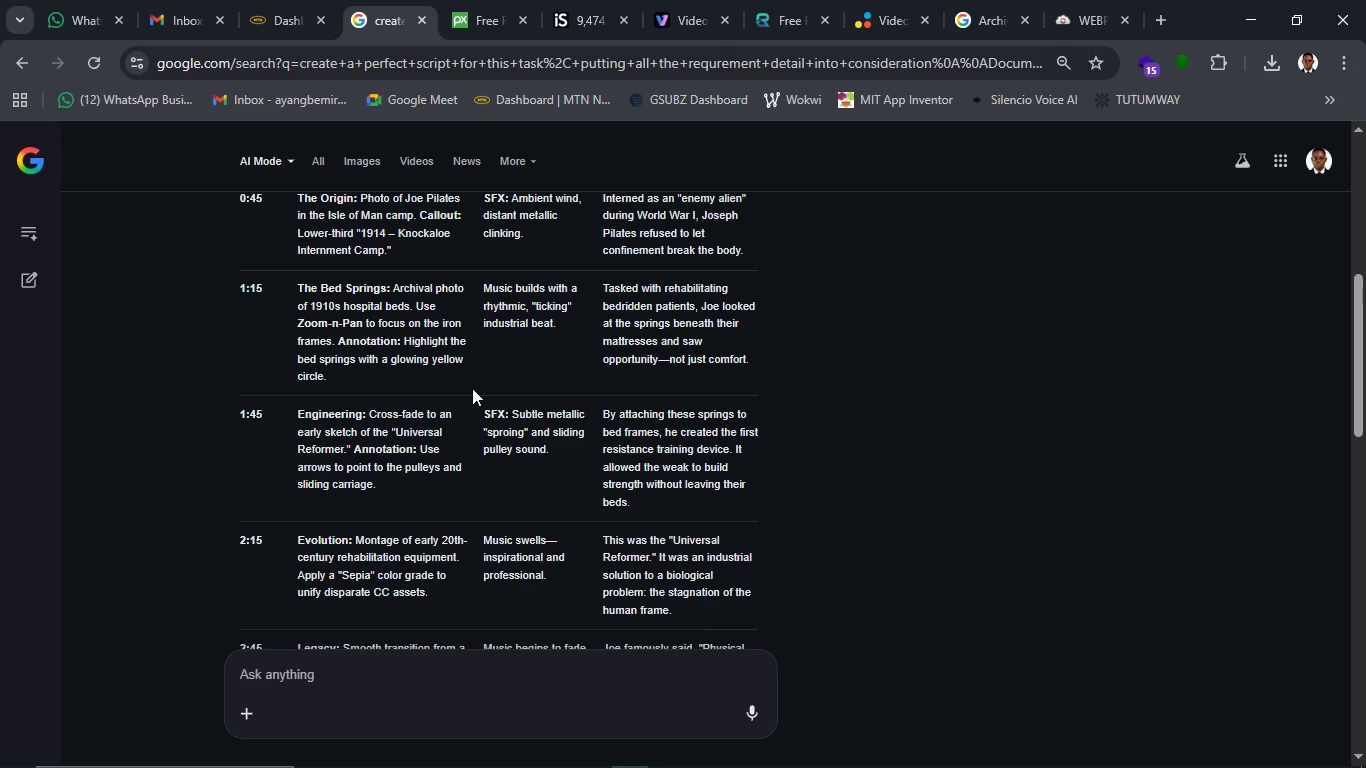 
scroll: coordinate [489, 461], scroll_direction: down, amount: 1.0
 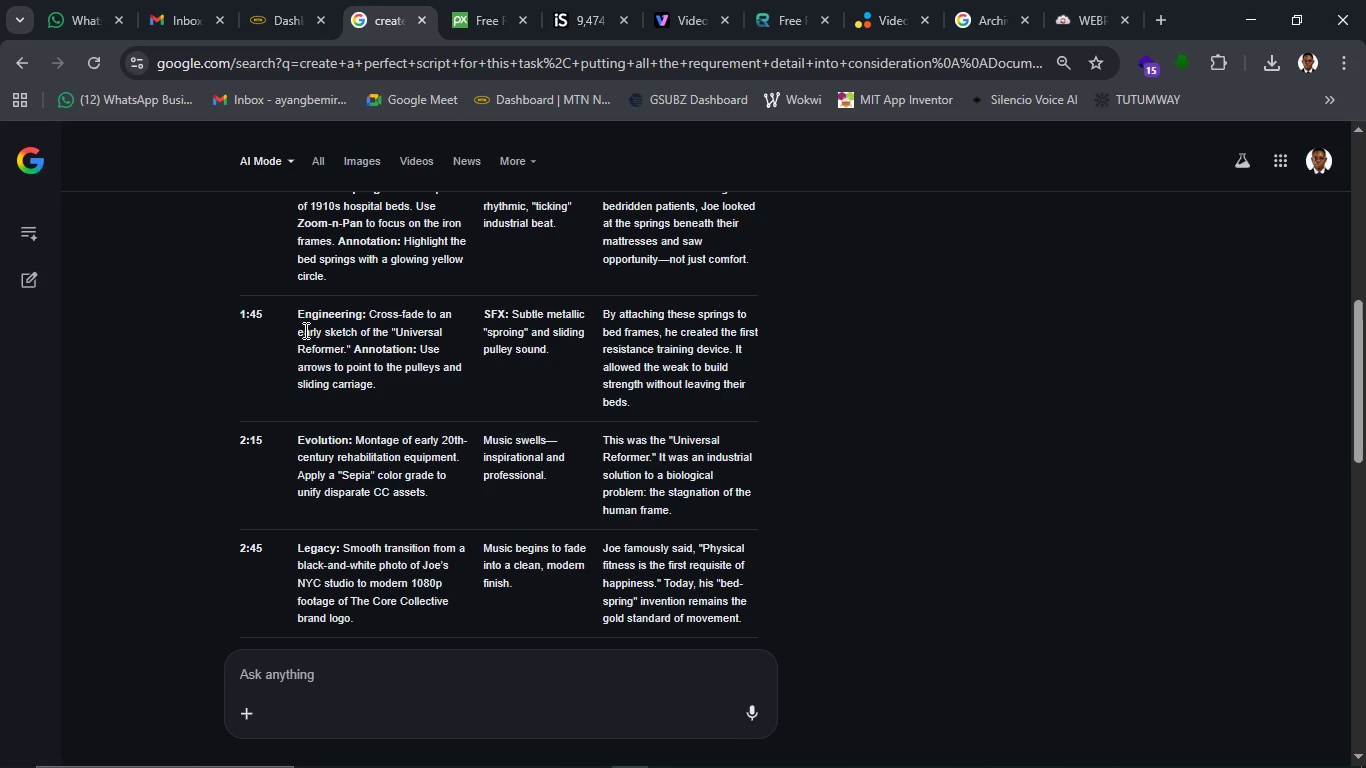 
wait(12.21)
 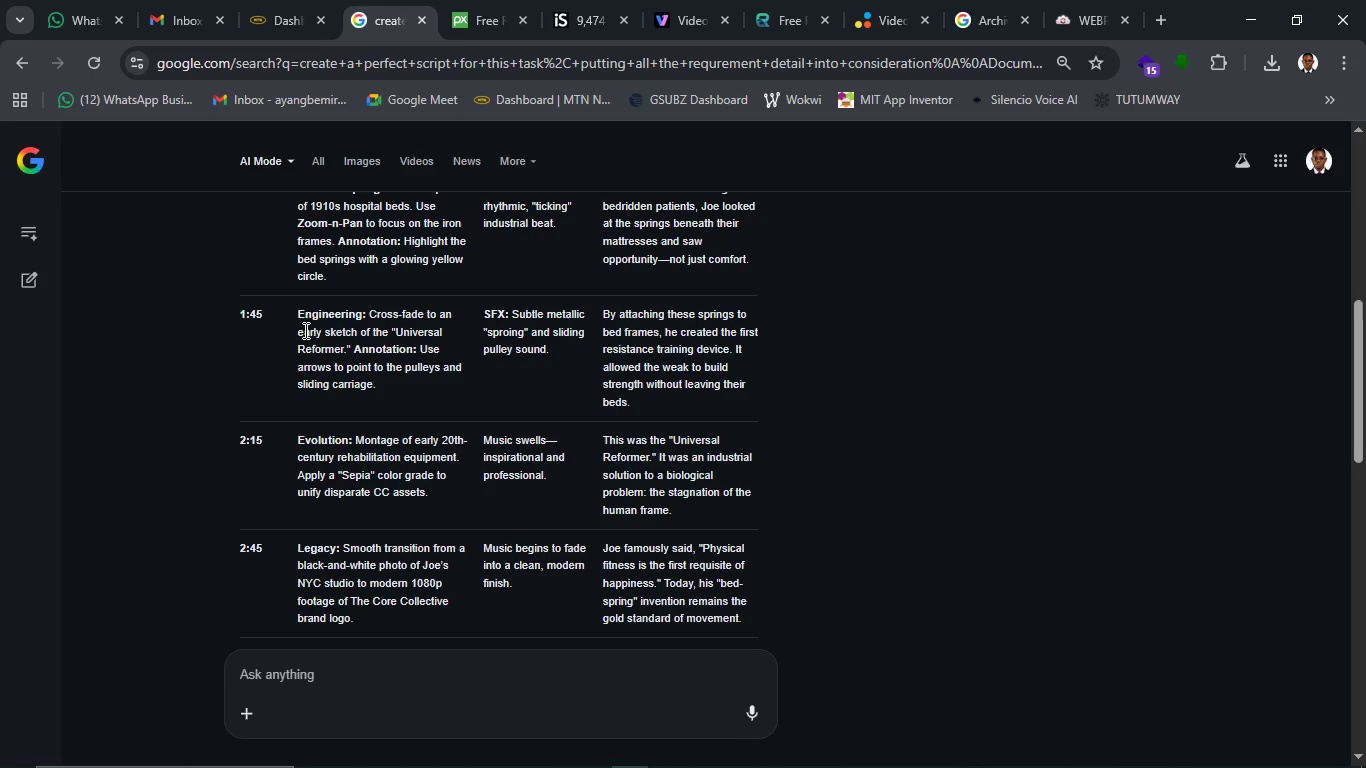 
left_click_drag(start_coordinate=[297, 328], to_coordinate=[346, 348])
 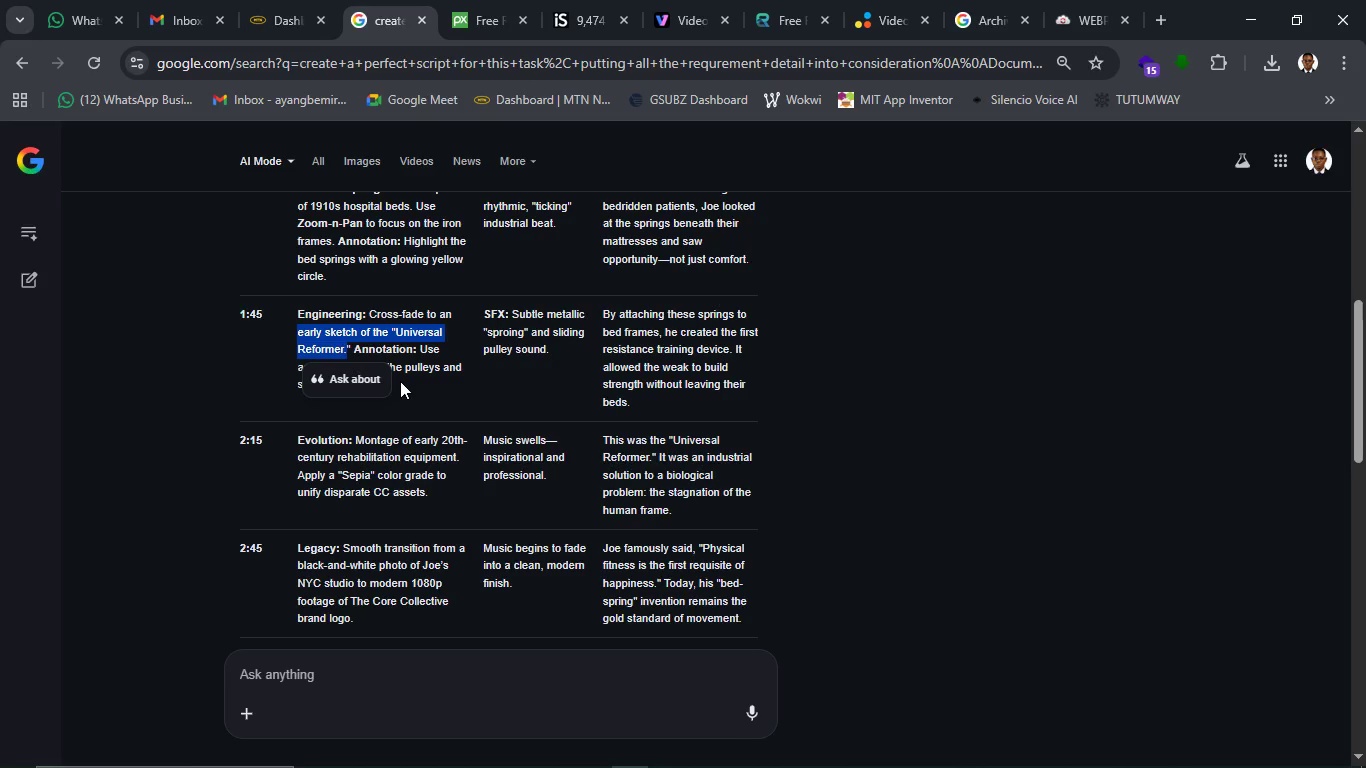 
key(Control+C)
 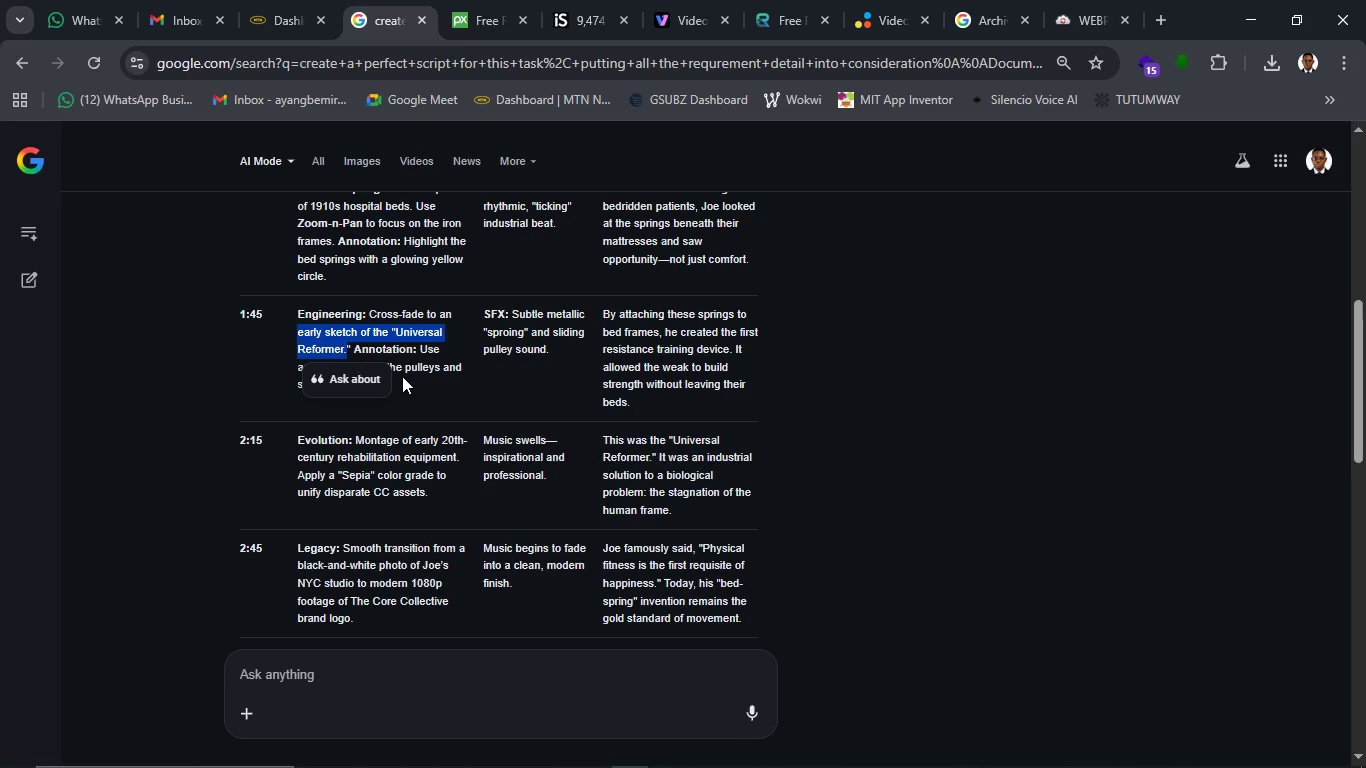 
key(Control+C)
 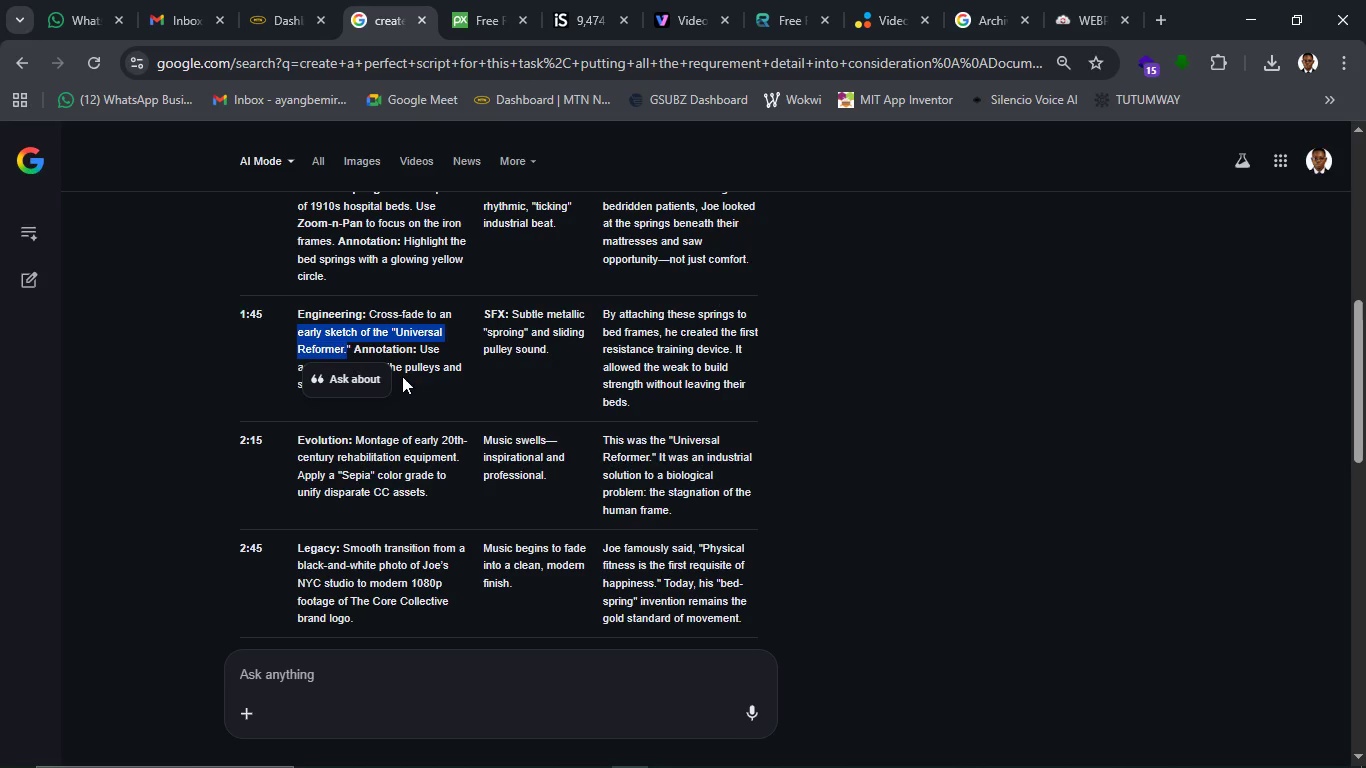 
key(Control+C)
 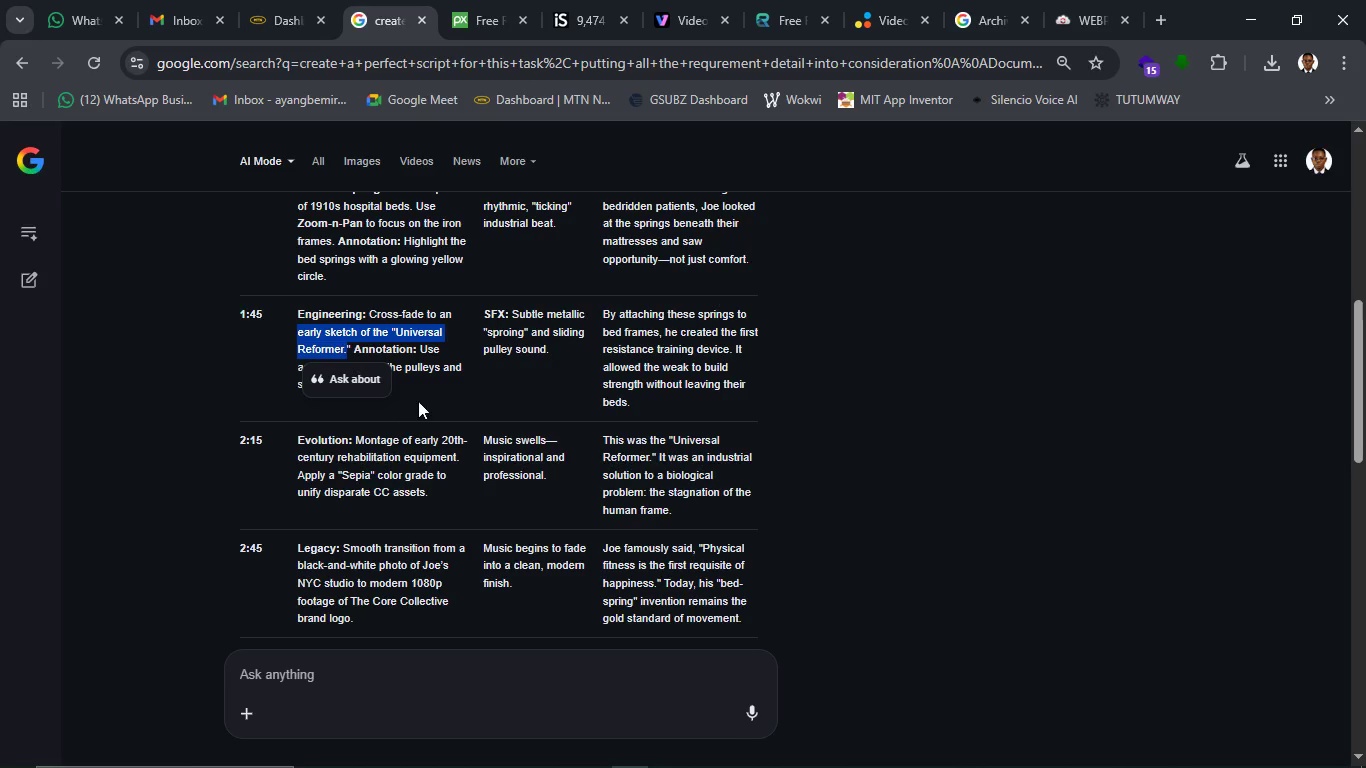 
left_click([430, 400])
 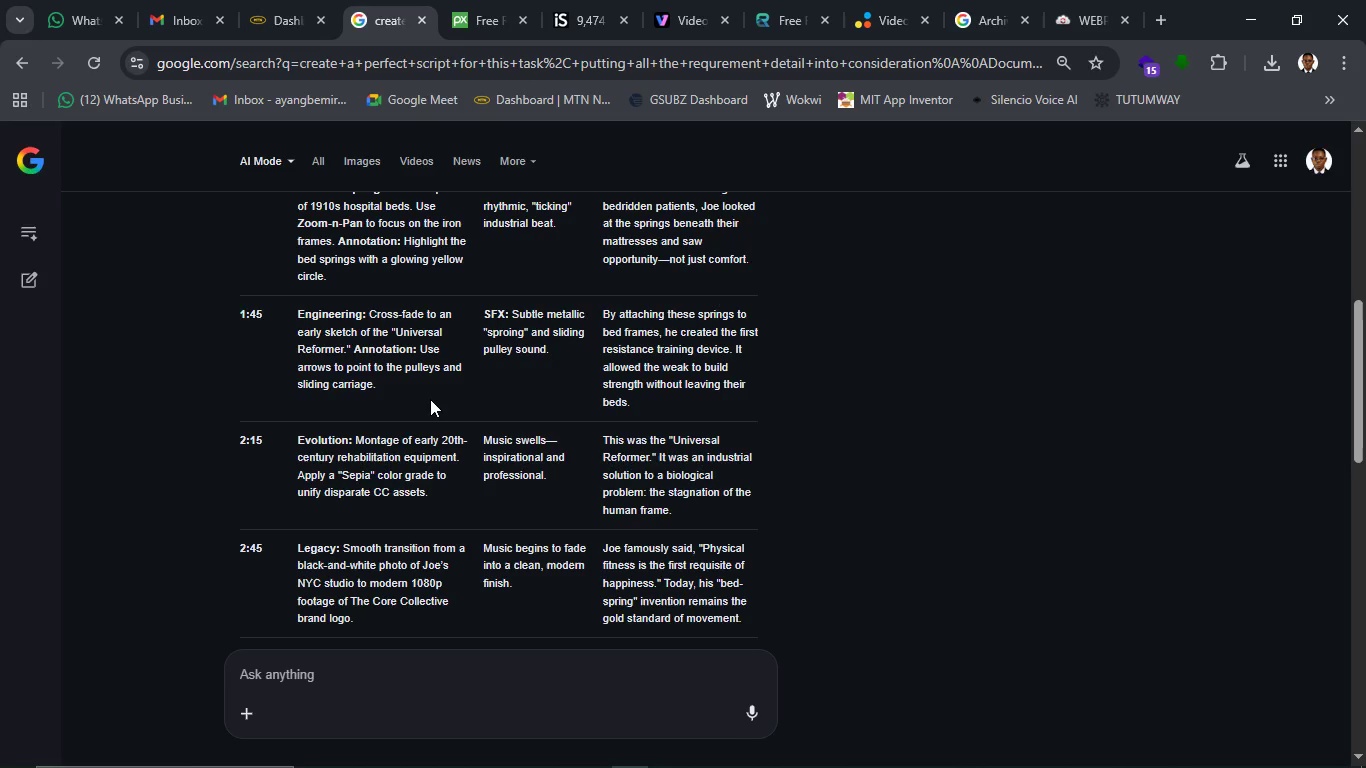 
wait(9.59)
 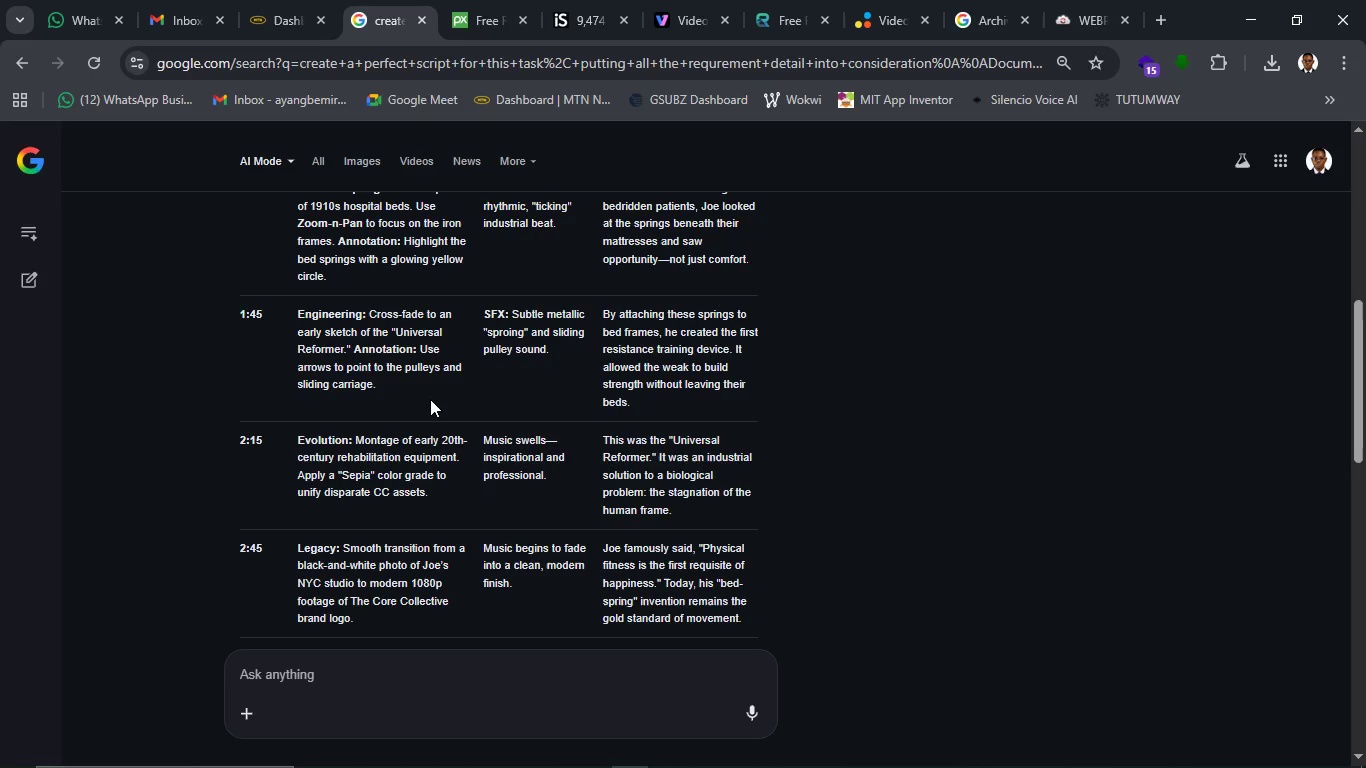 
left_click([976, 21])
 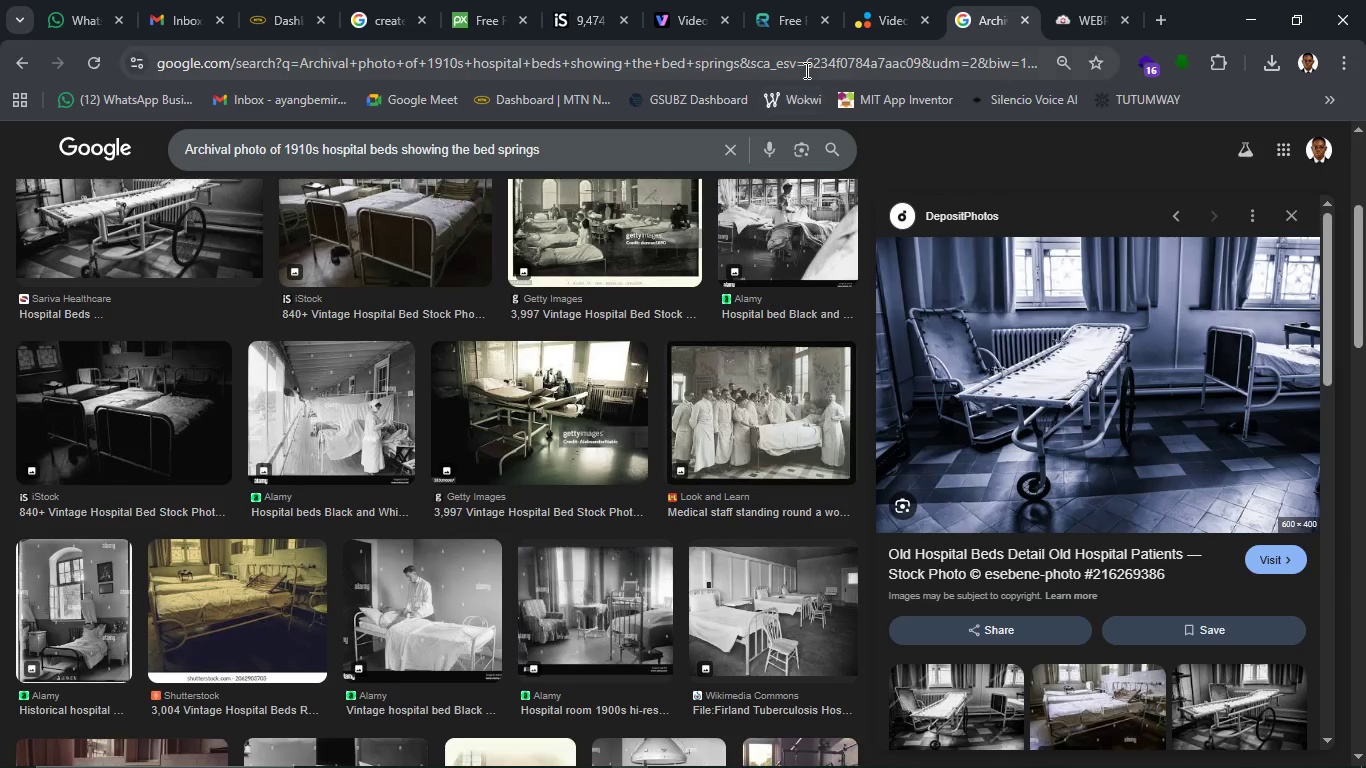 
left_click([805, 70])
 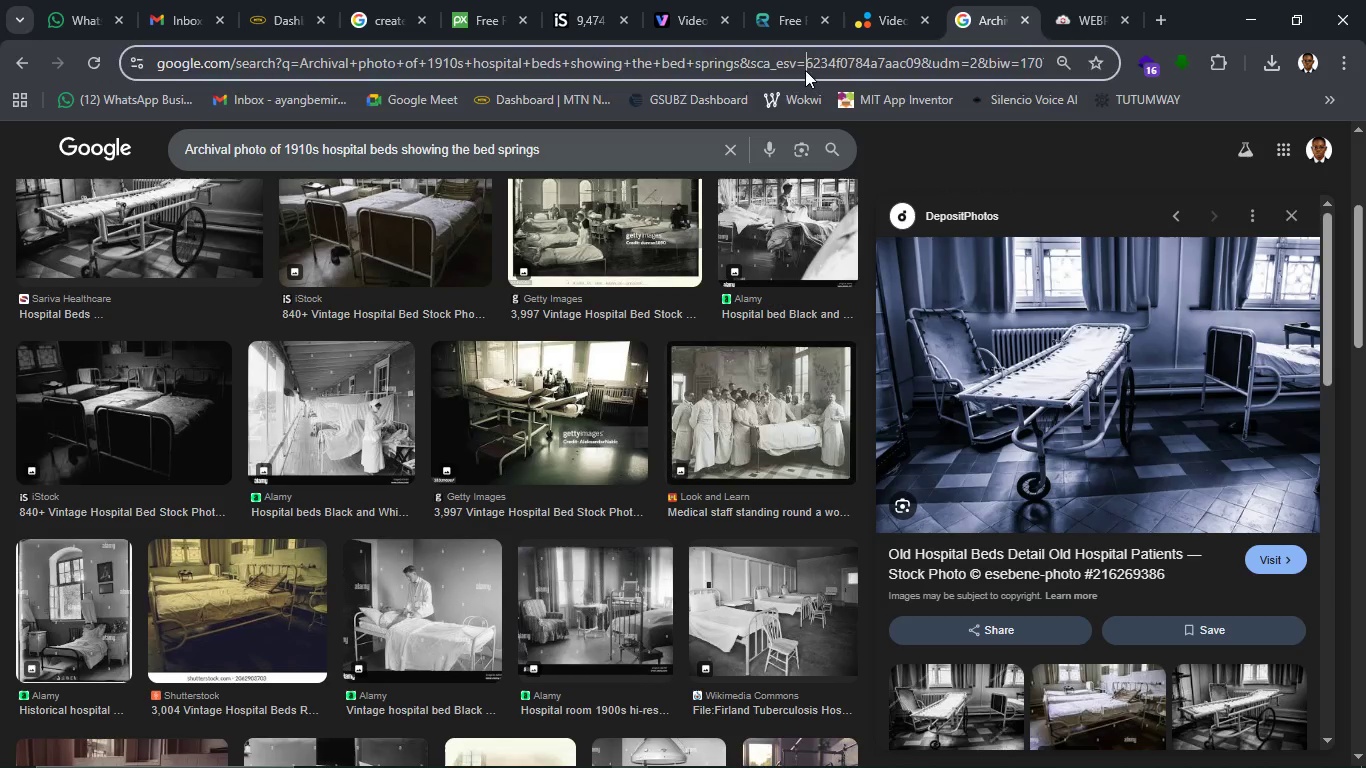 
key(Control+V)
 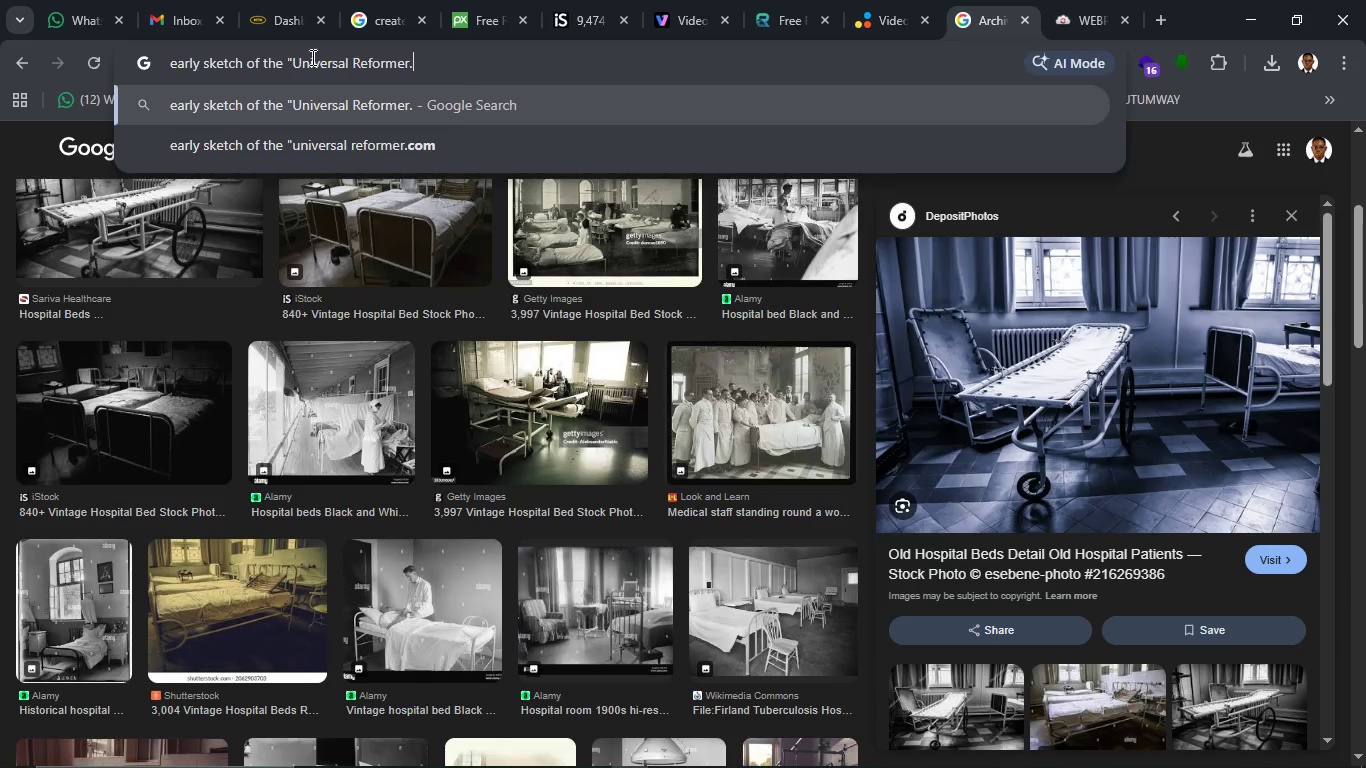 
left_click([294, 67])
 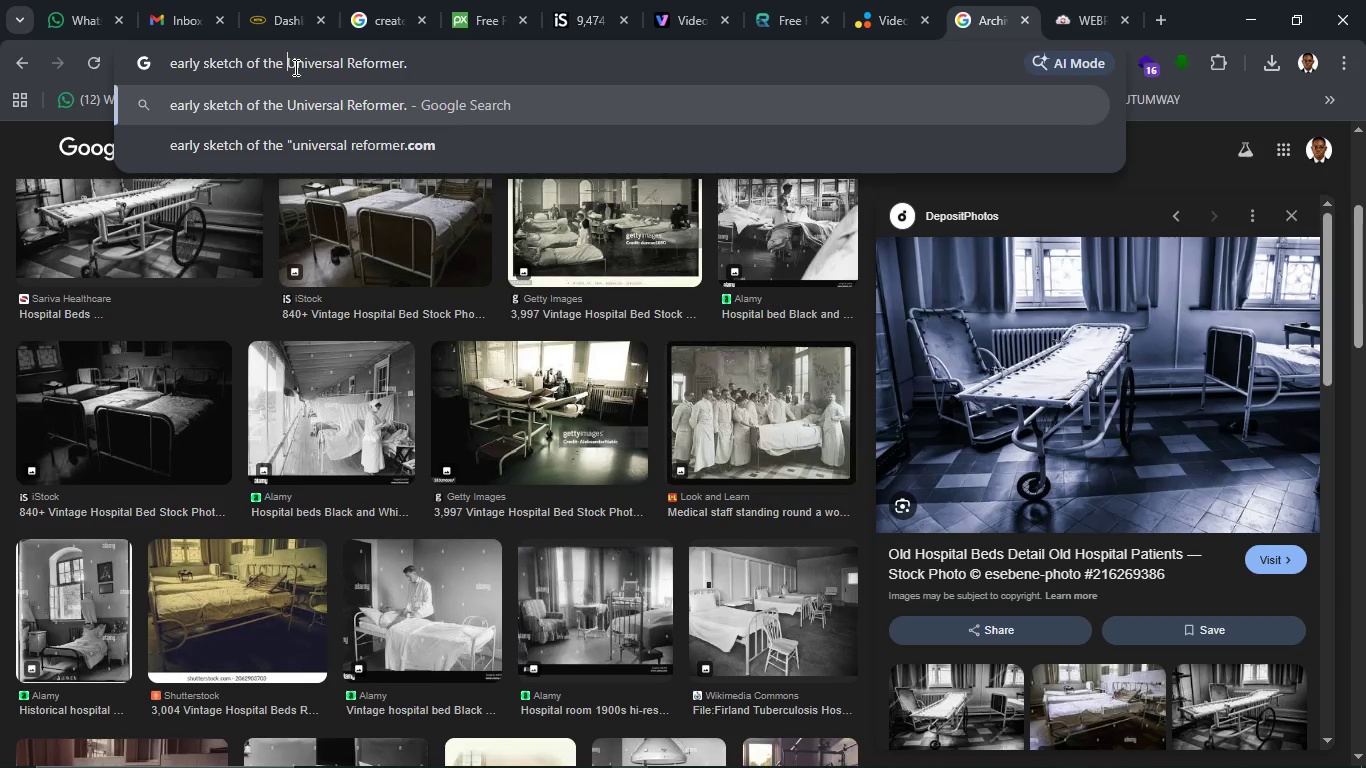 
key(Backspace)
 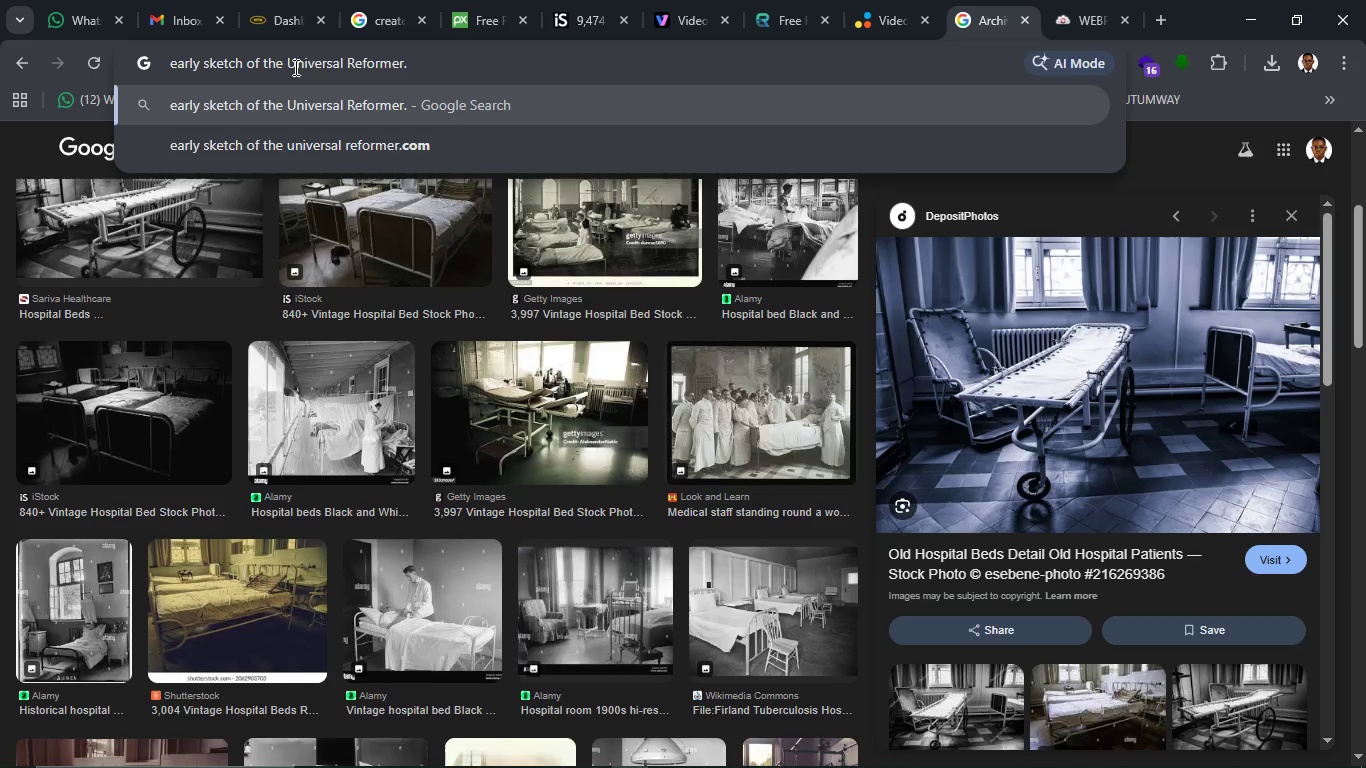 
key(Enter)
 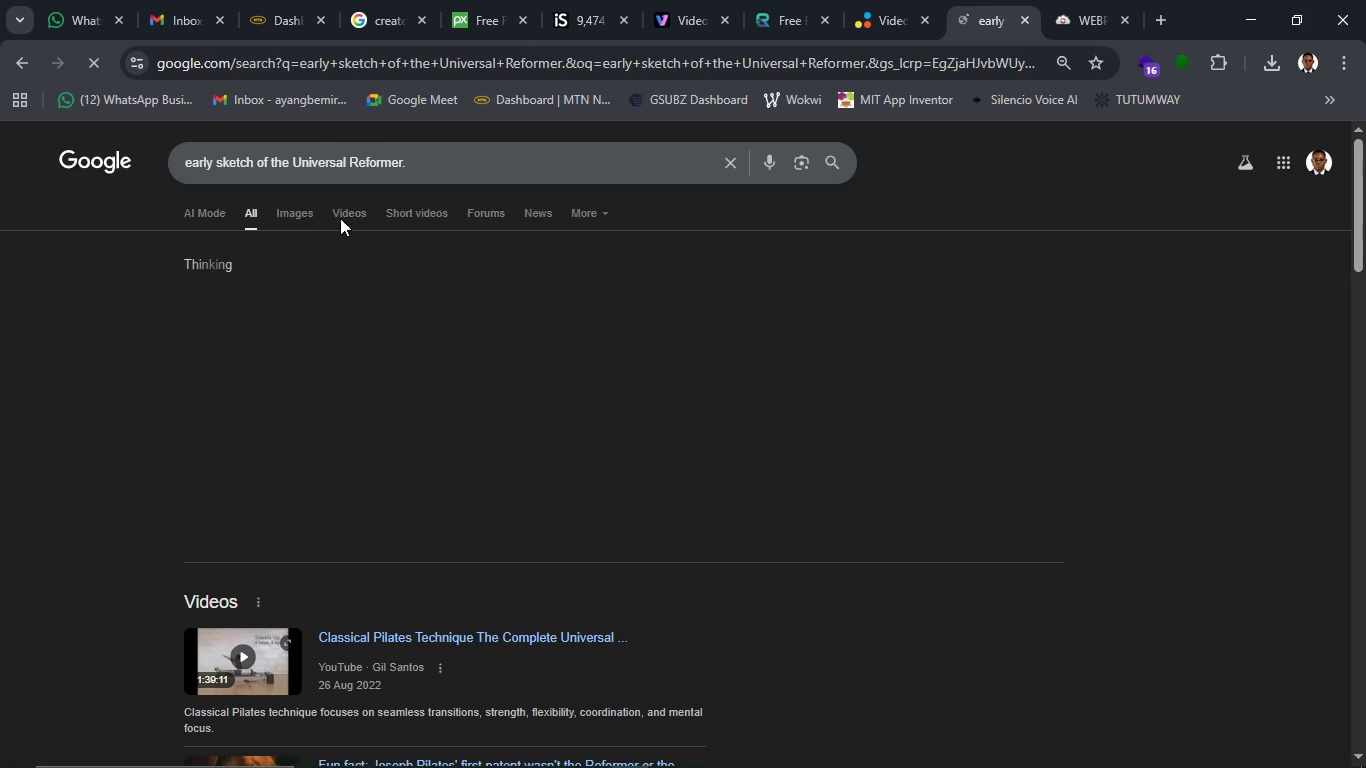 
left_click([299, 219])
 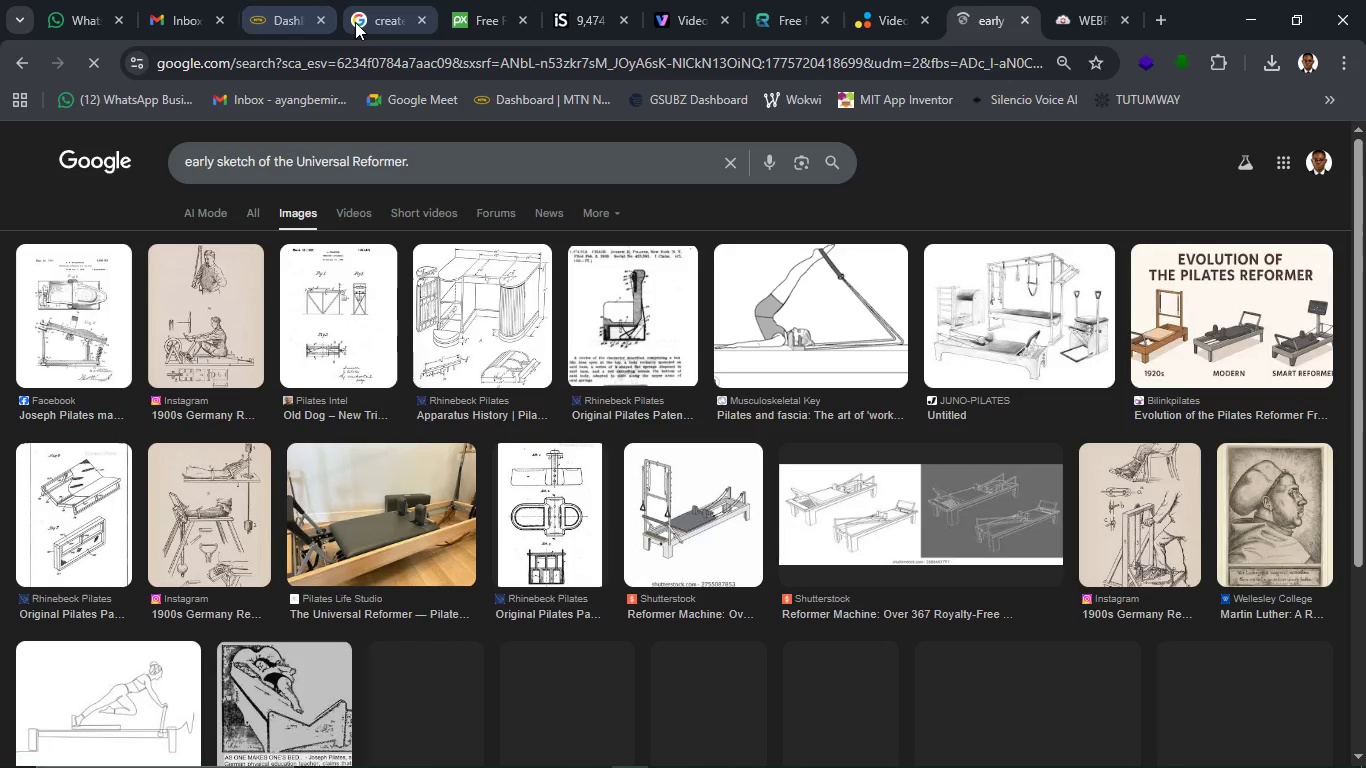 
left_click([355, 22])
 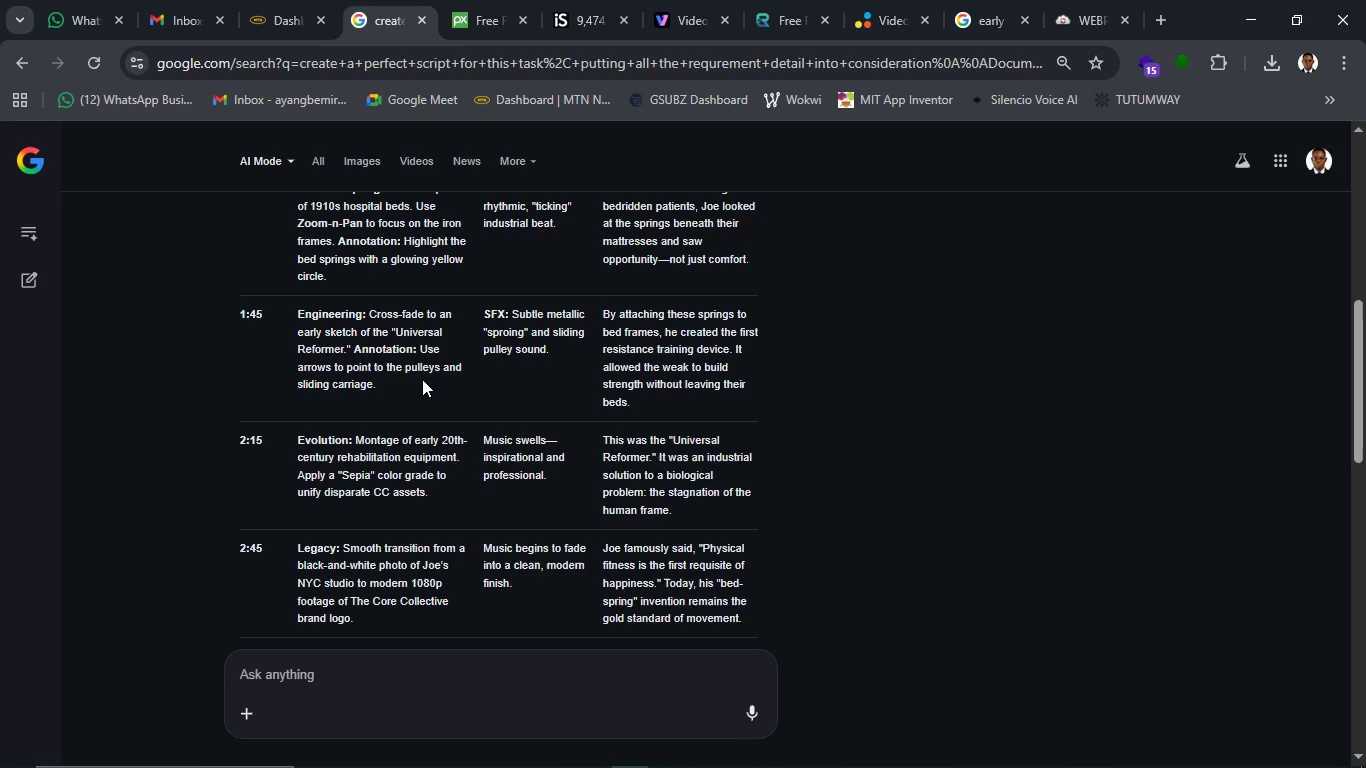 
wait(36.88)
 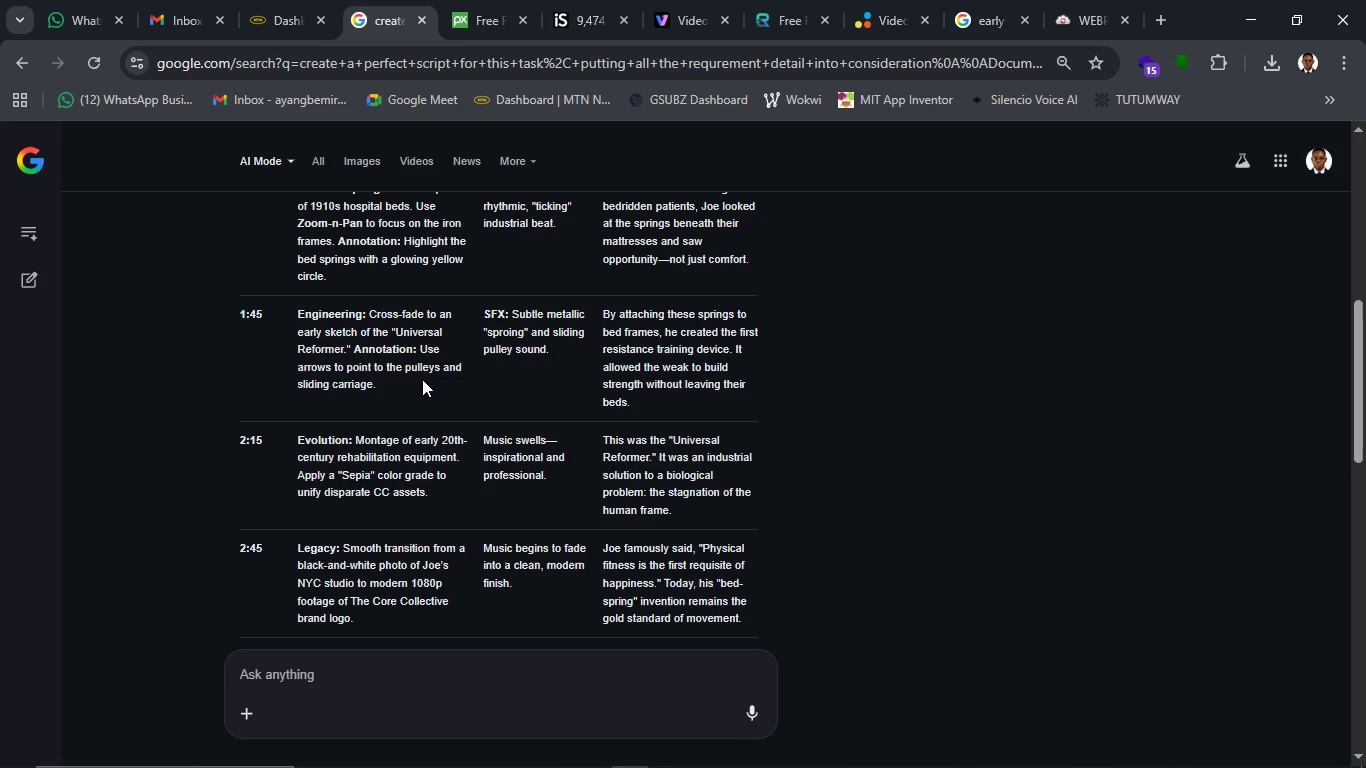 
left_click([972, 30])
 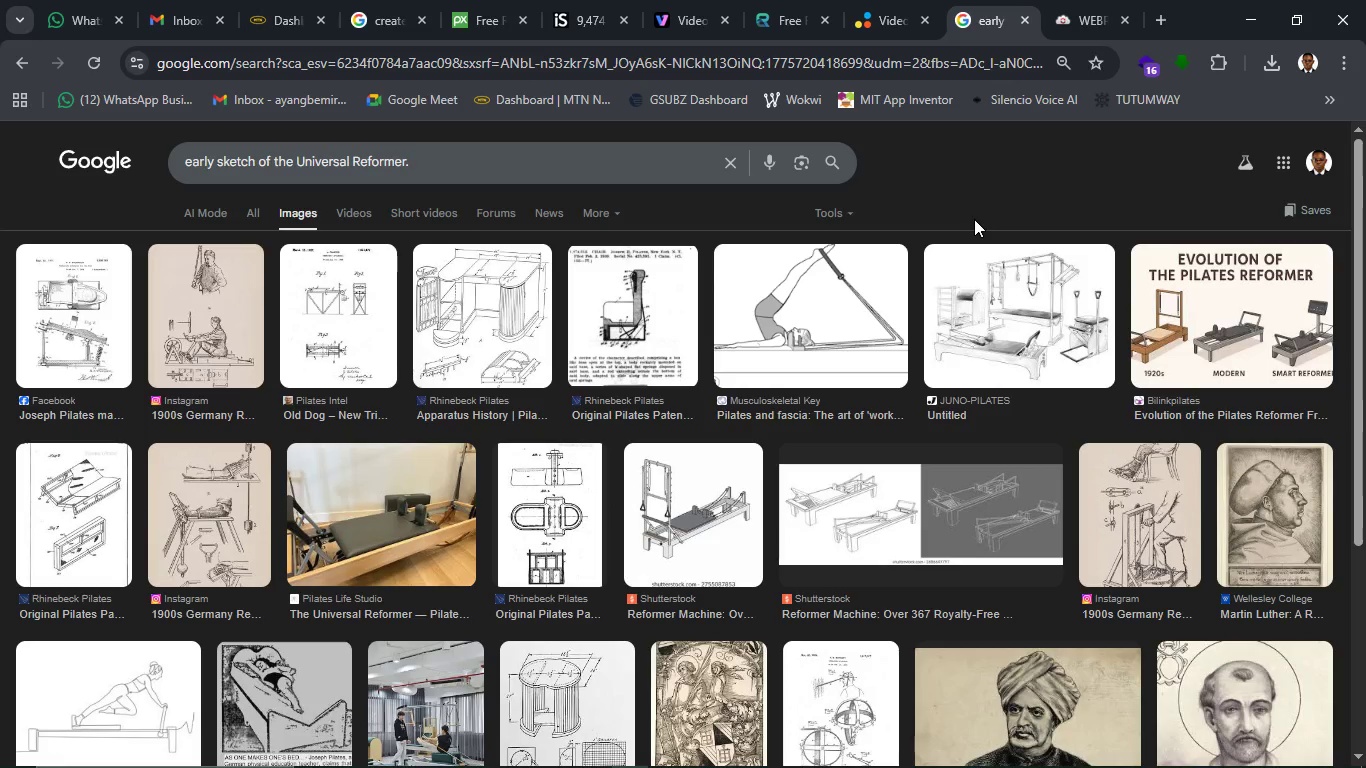 
wait(8.53)
 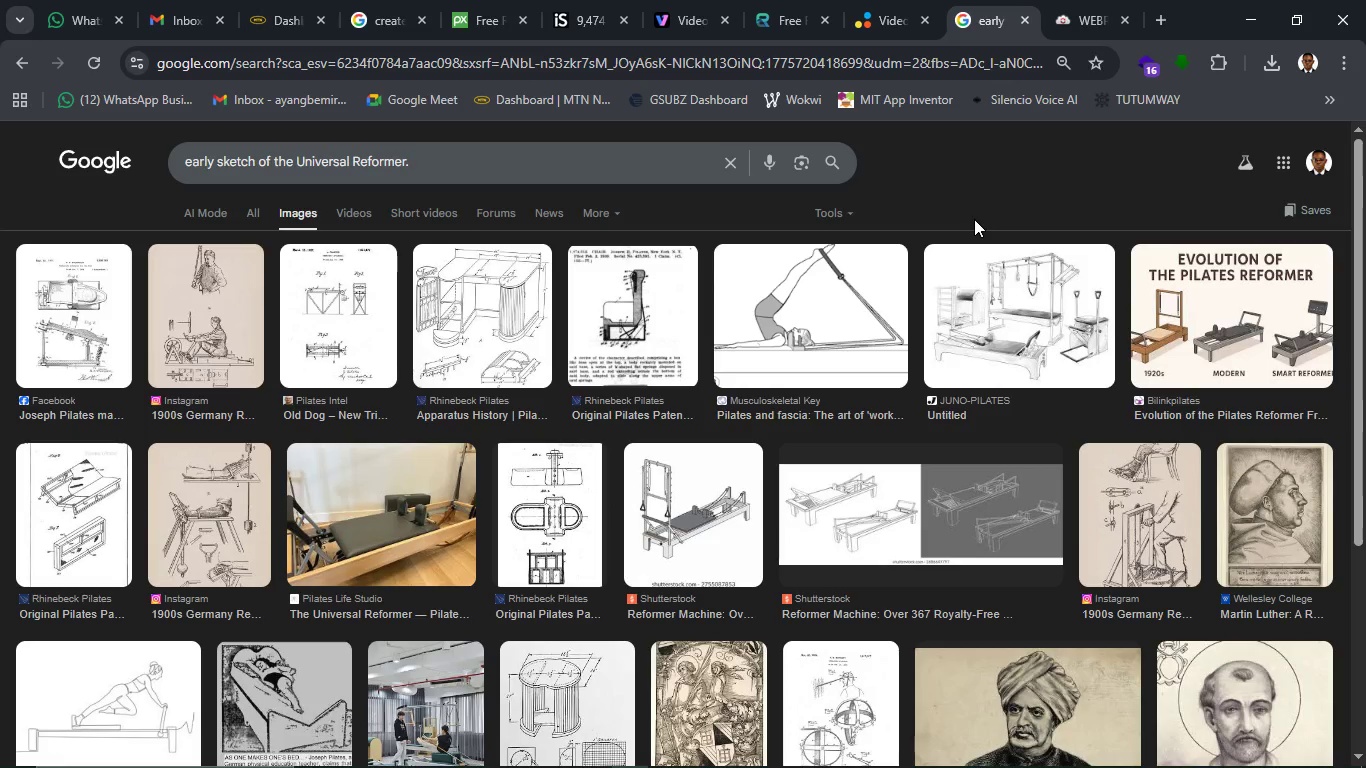 
left_click([236, 354])
 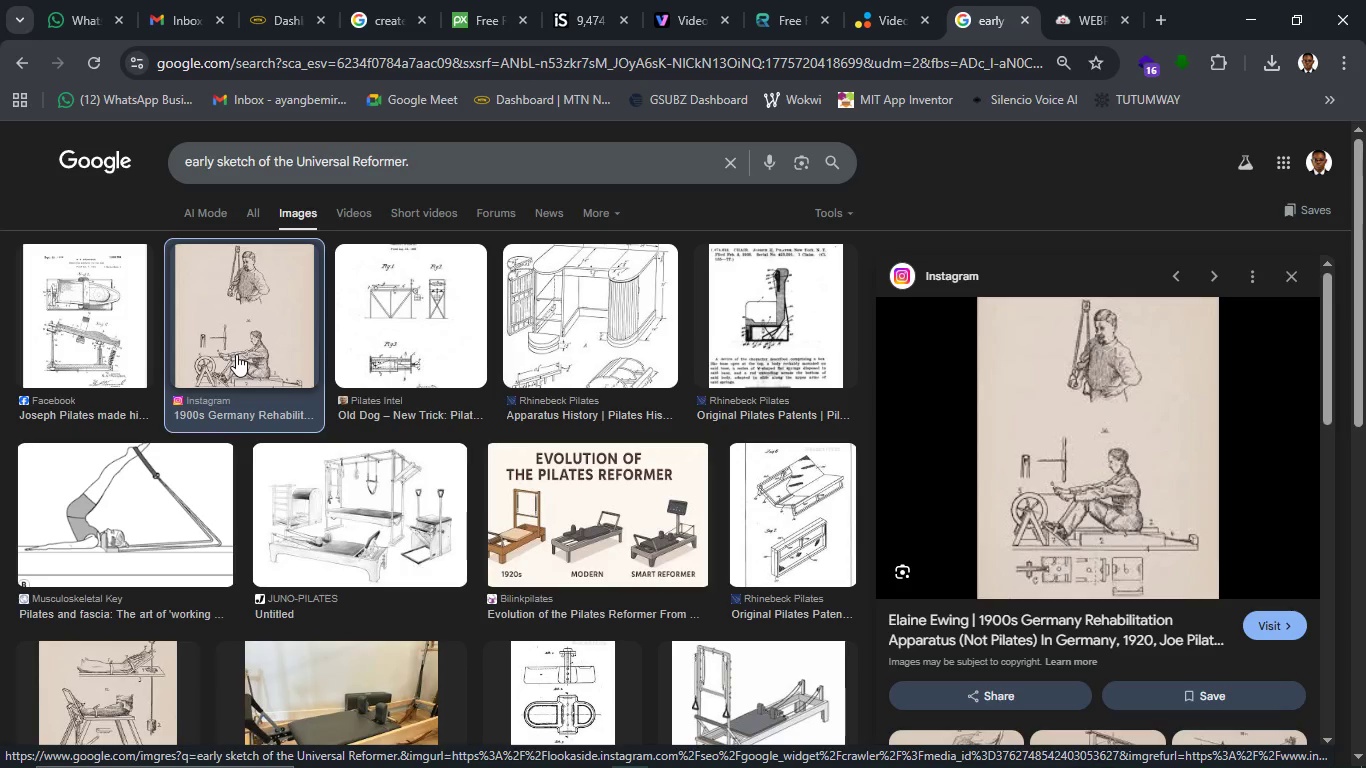 
wait(13.12)
 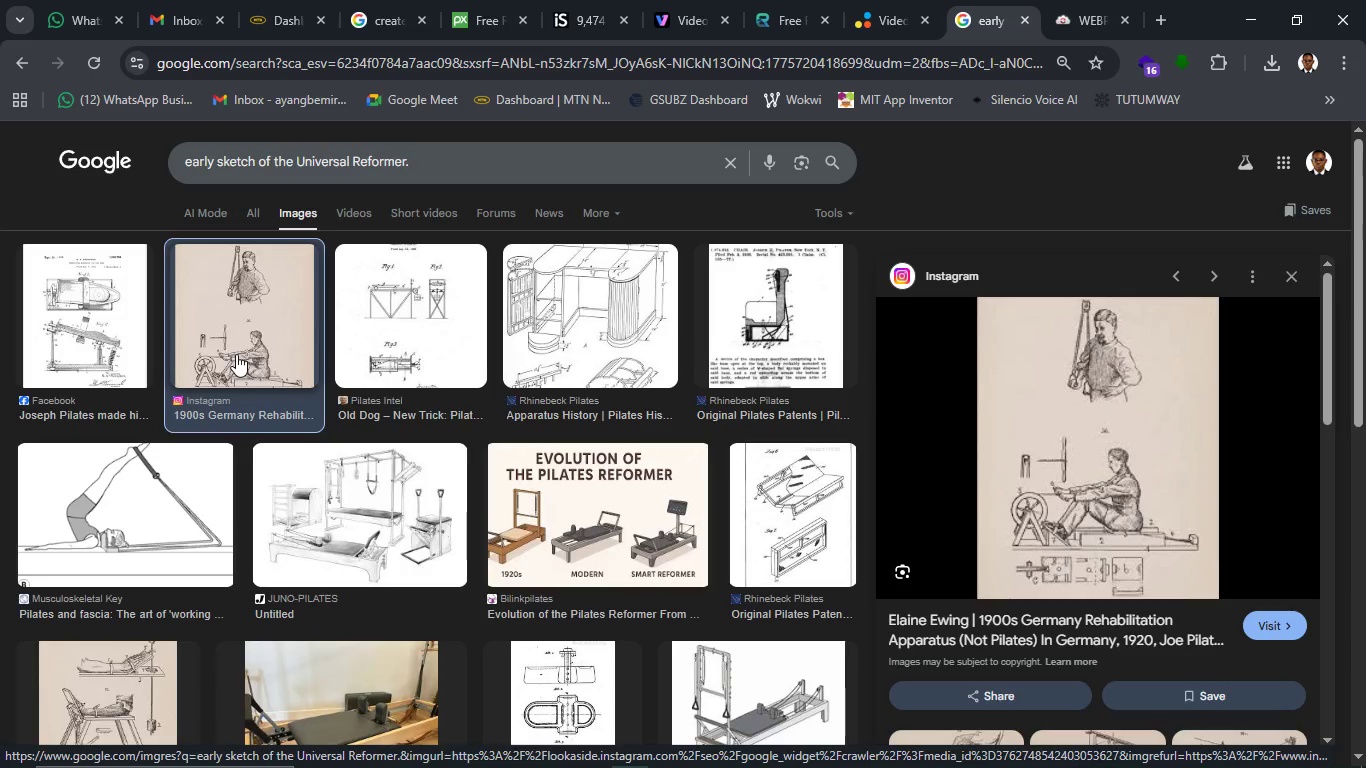 
left_click([134, 326])
 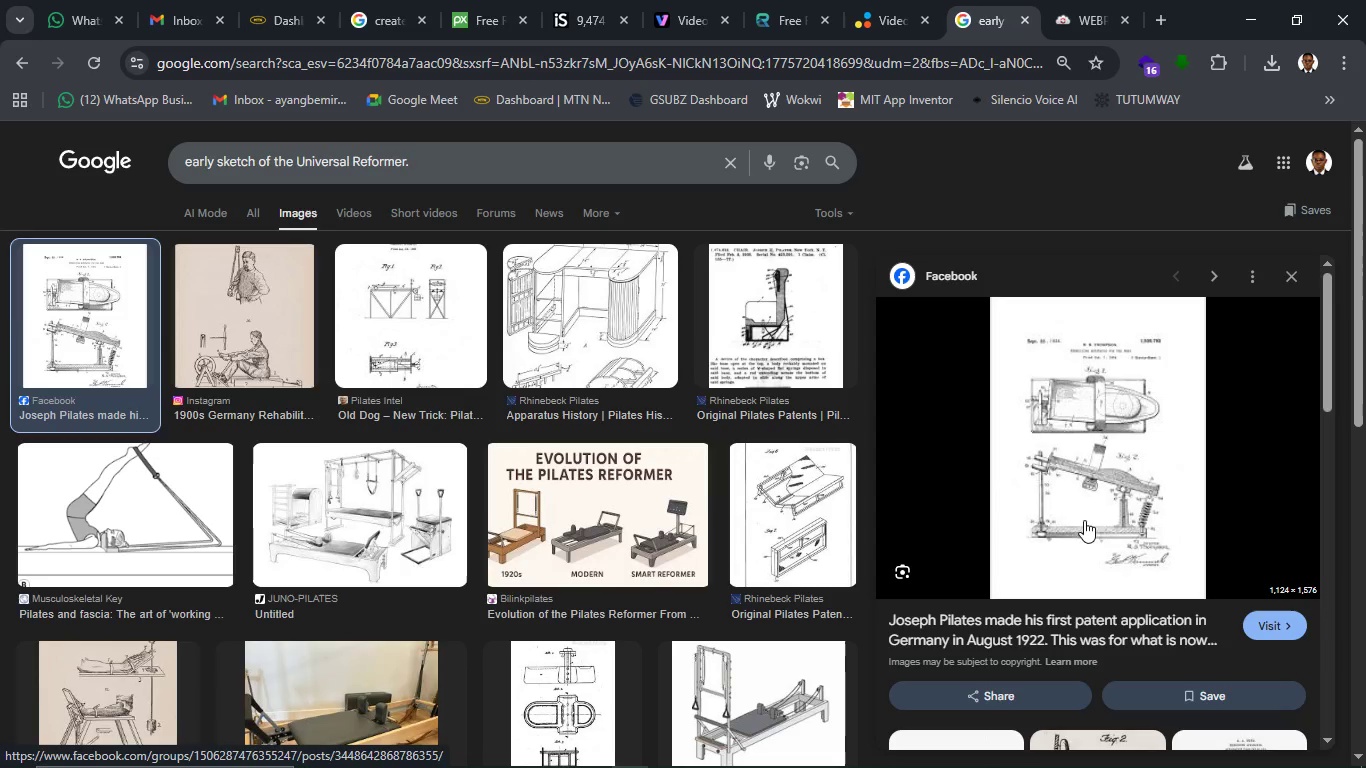 
wait(6.62)
 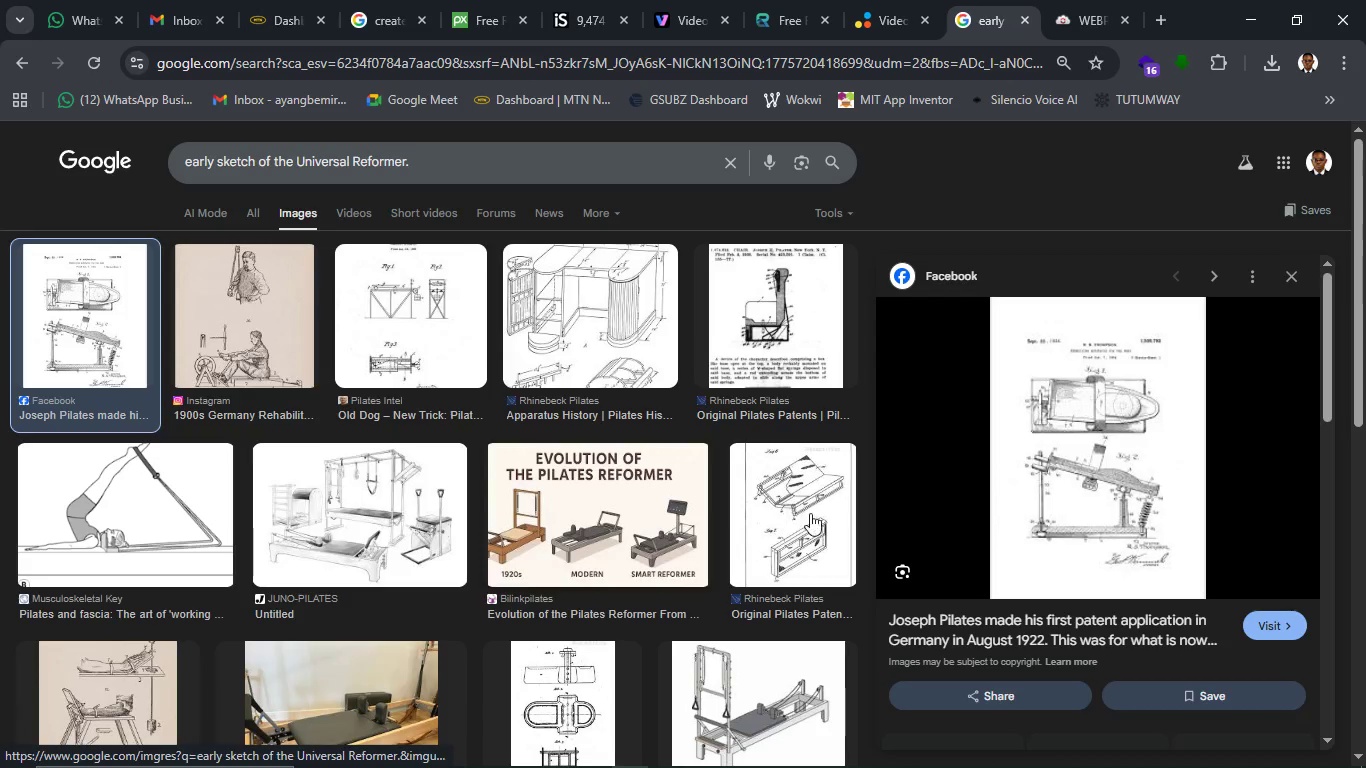 
left_click([475, 172])
 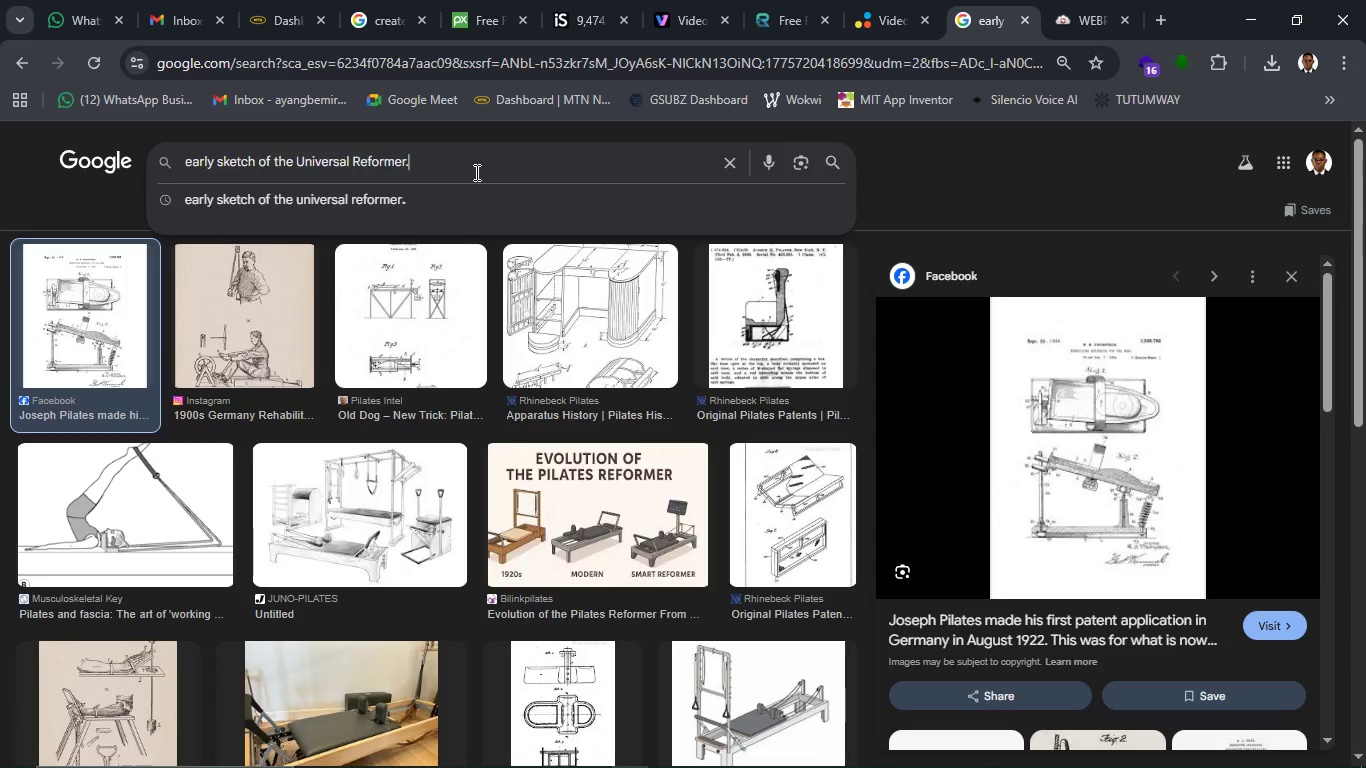 
key(Backspace)
type( MACHINE)
 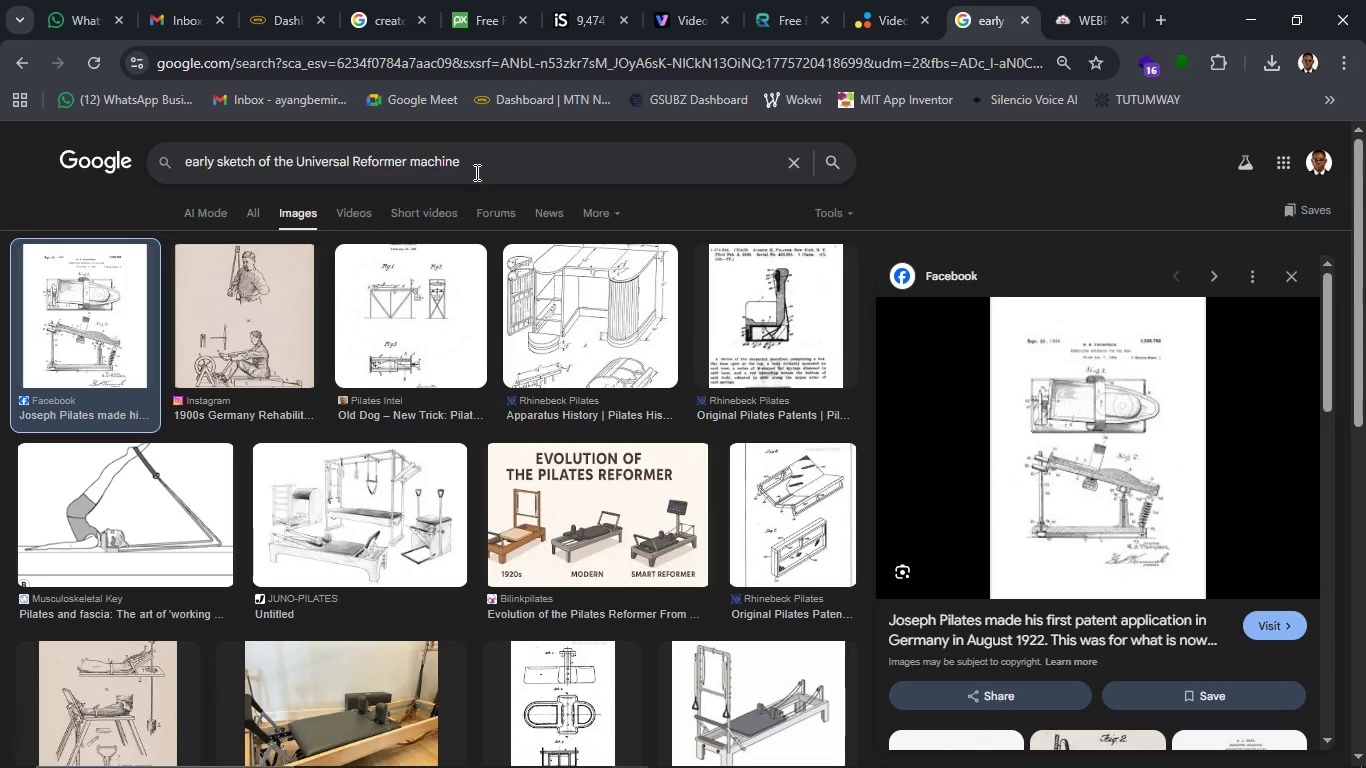 
key(Enter)
 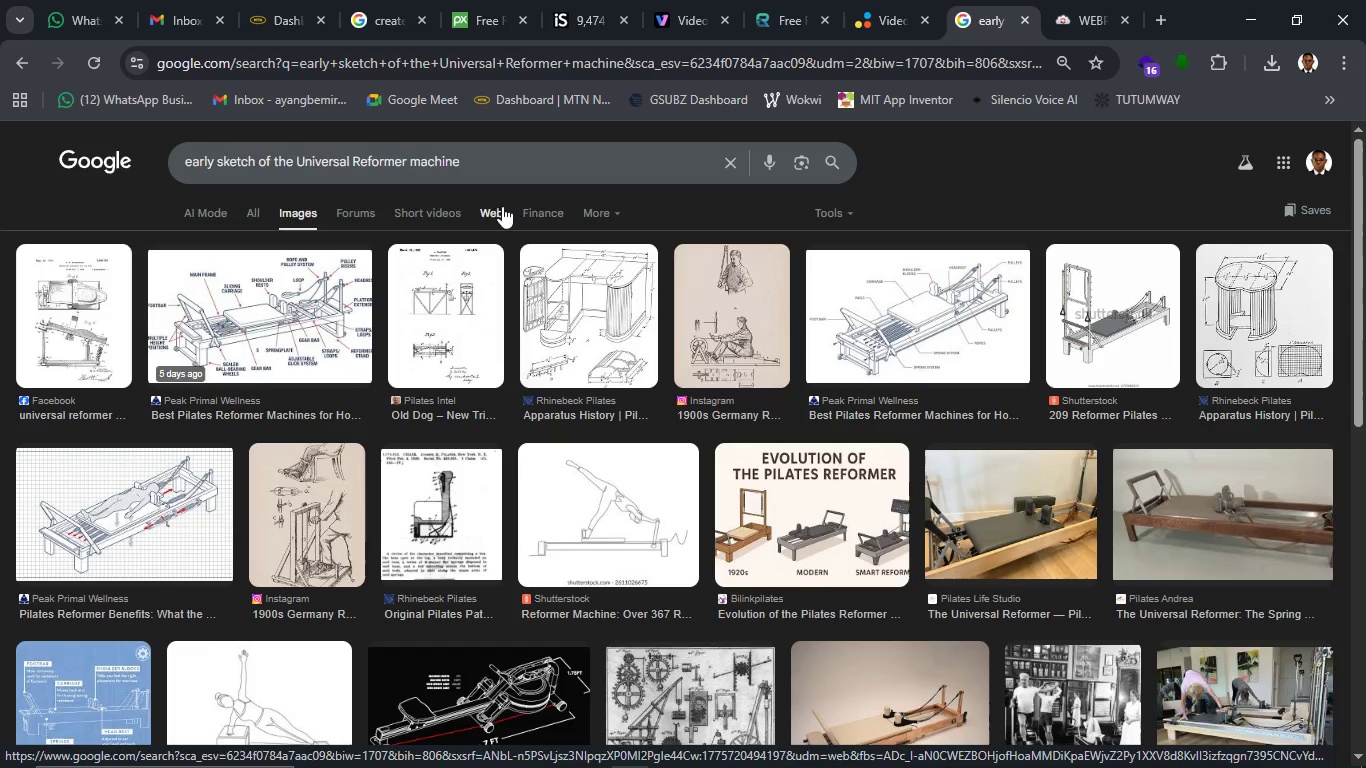 
wait(19.03)
 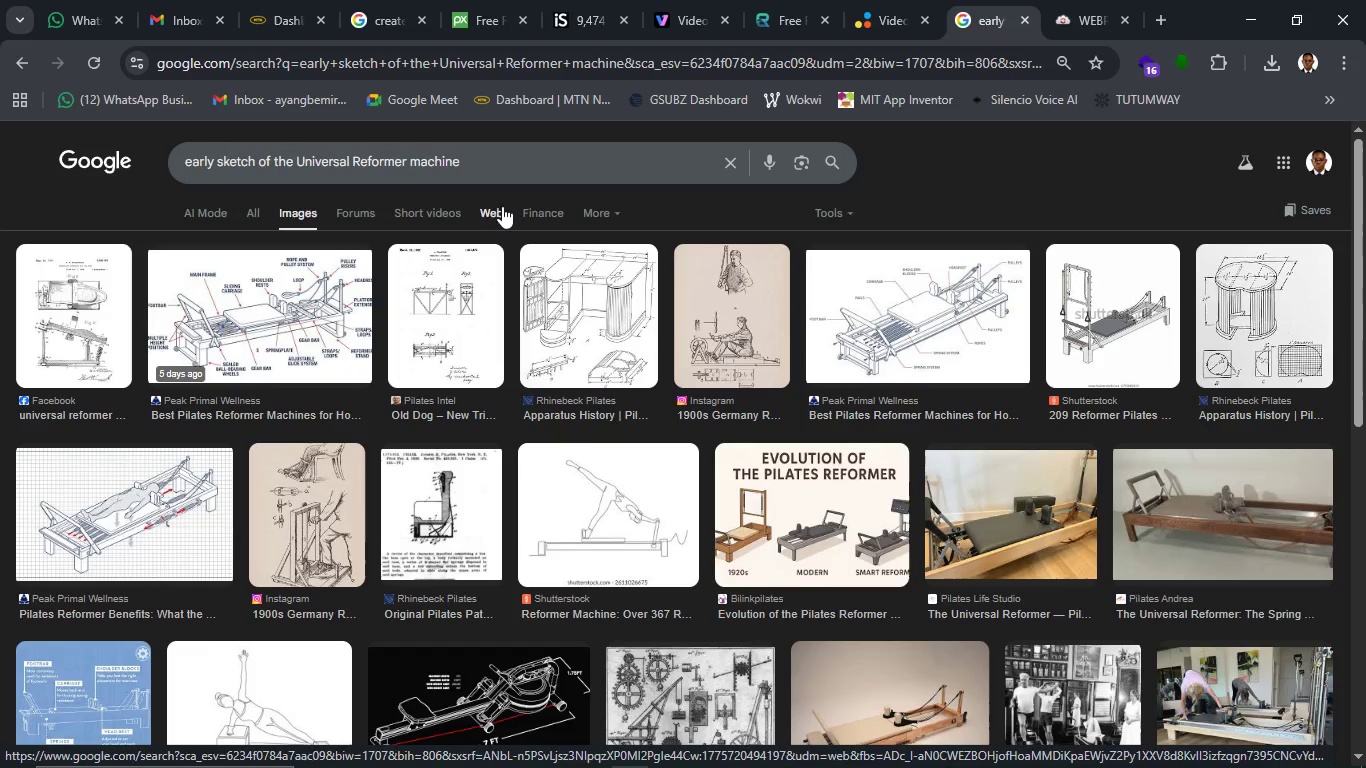 
left_click([184, 151])
 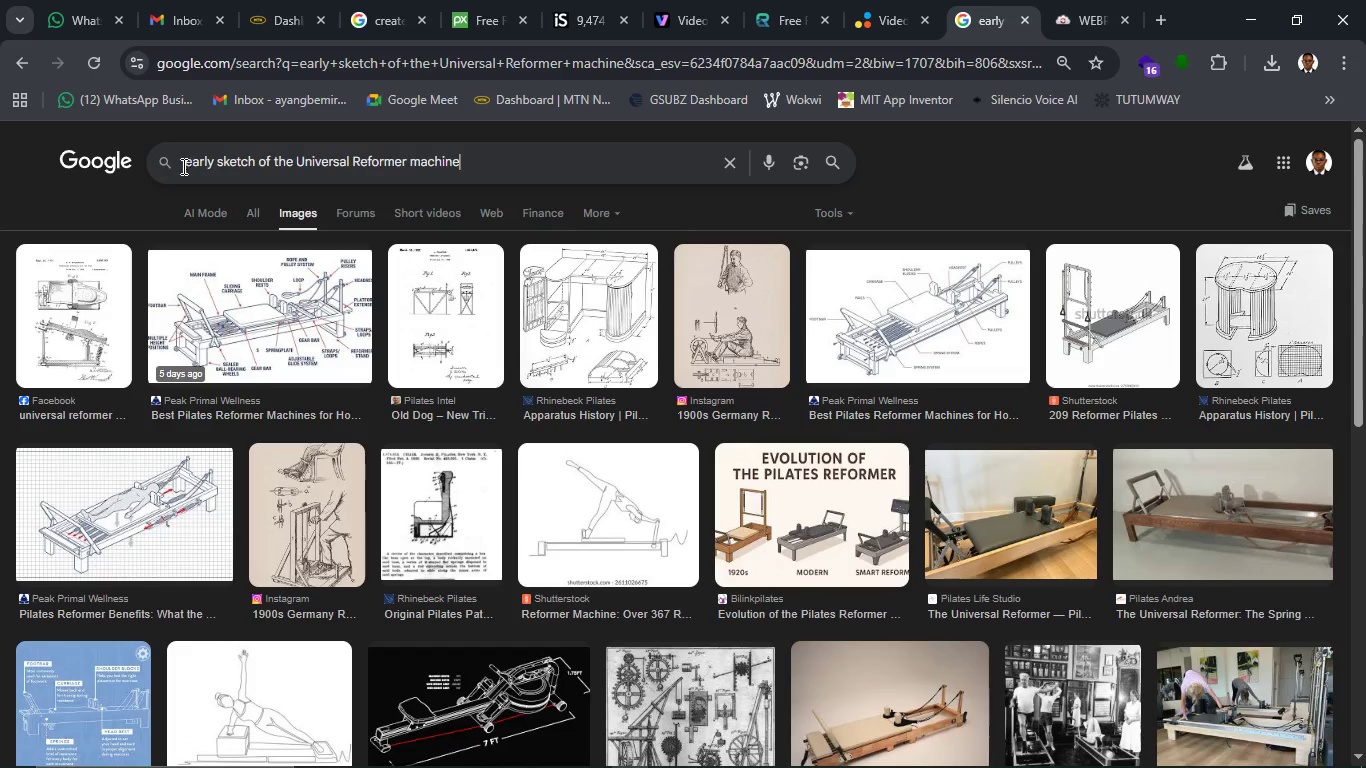 
left_click([182, 166])
 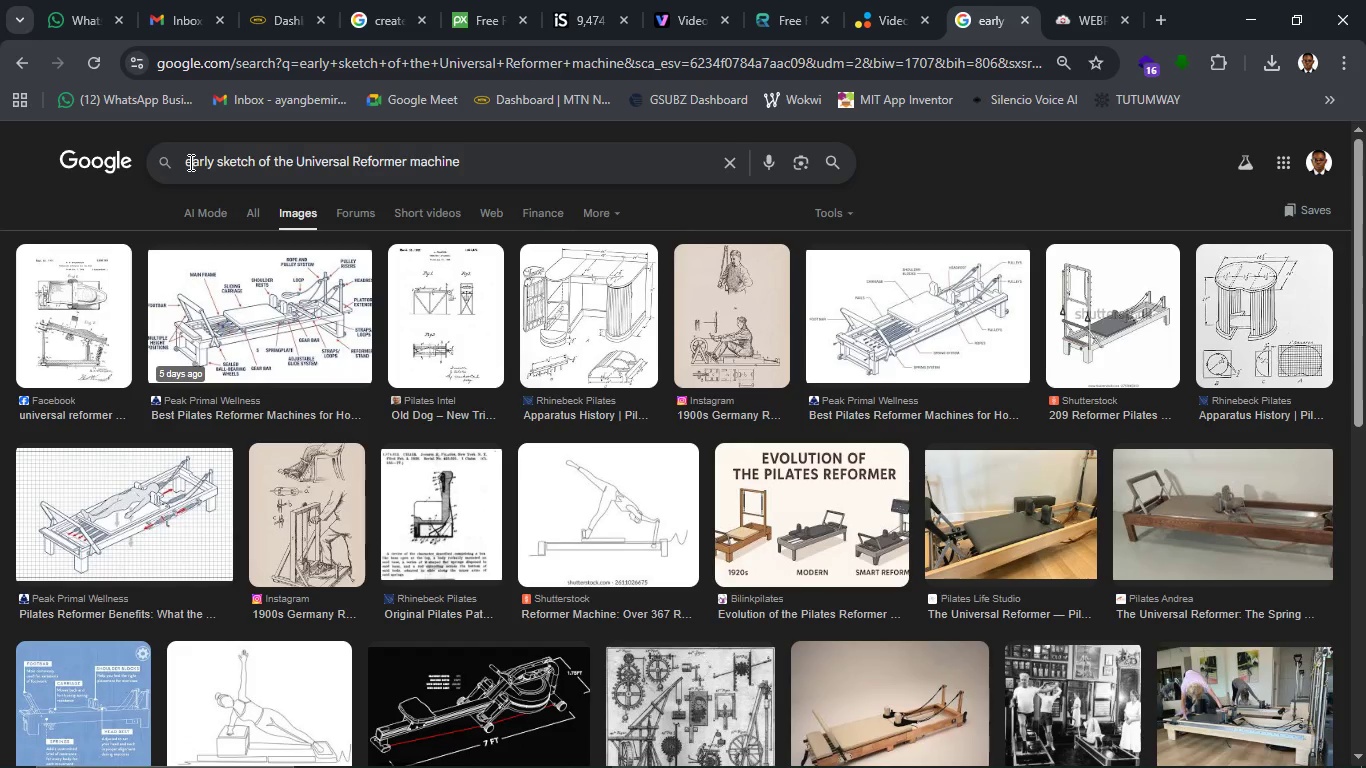 
left_click([189, 162])
 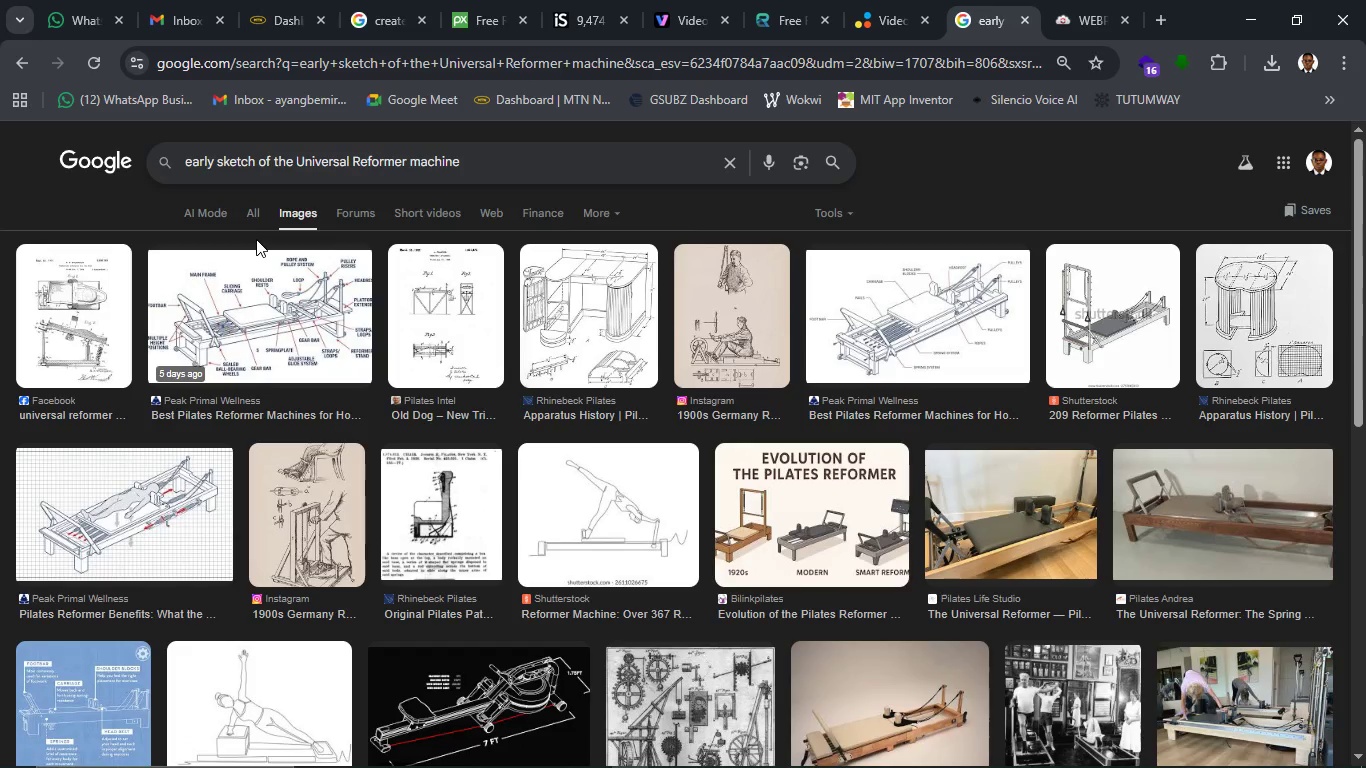 
key(ArrowLeft)
 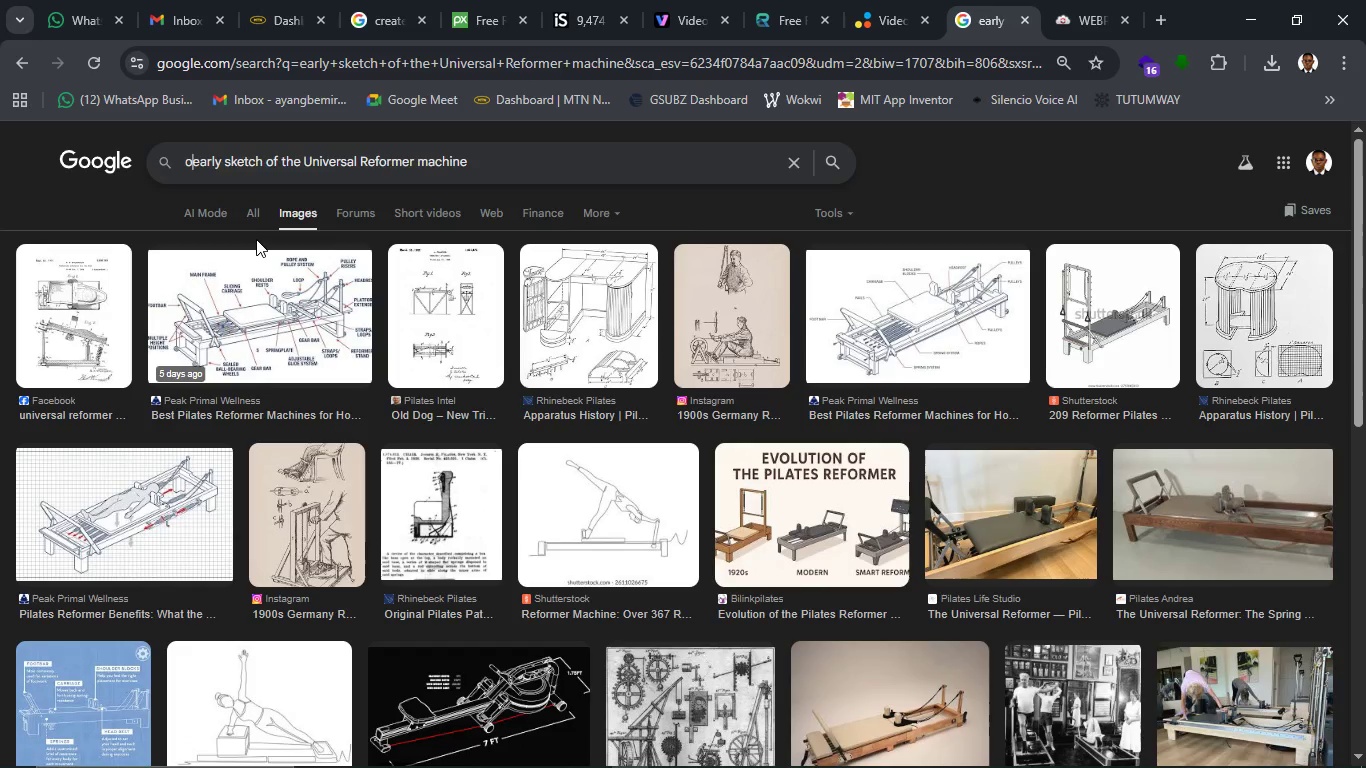 
type(OLD )
 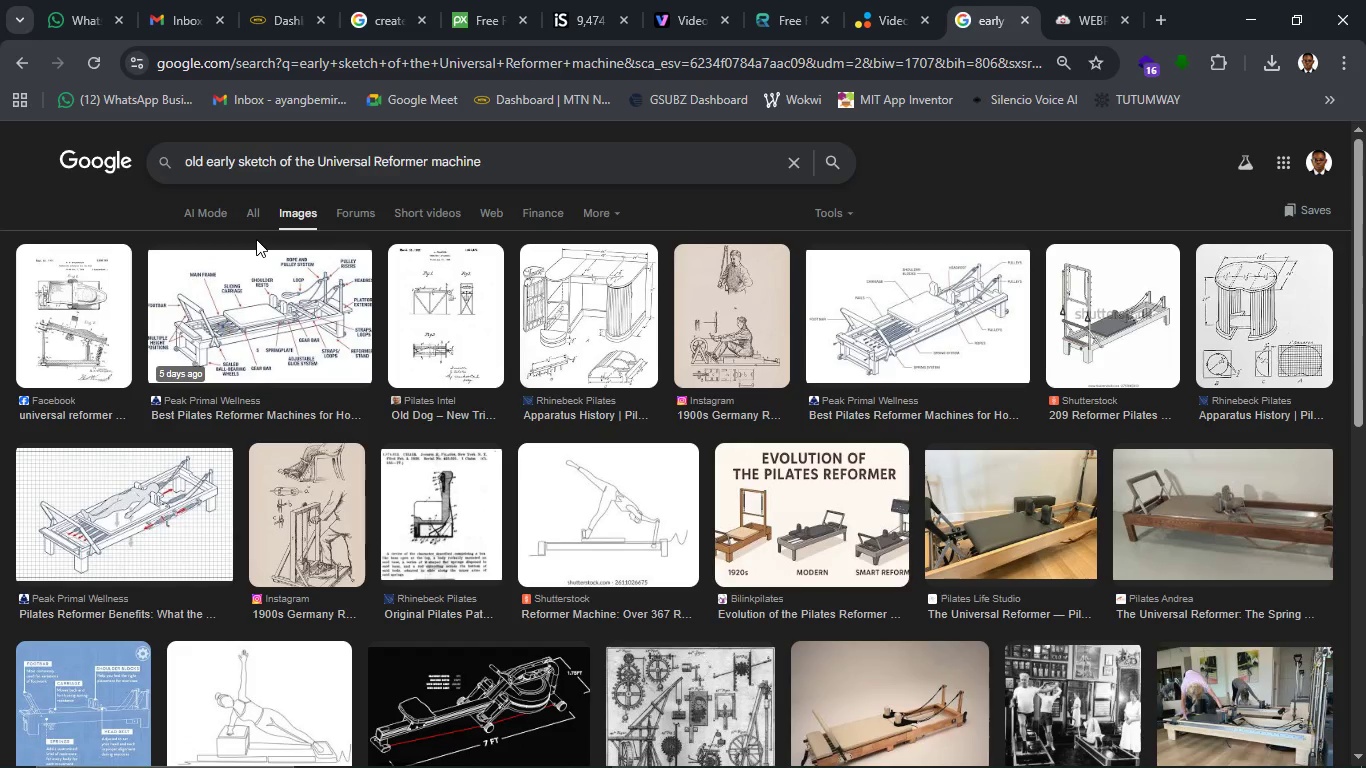 
key(Enter)
 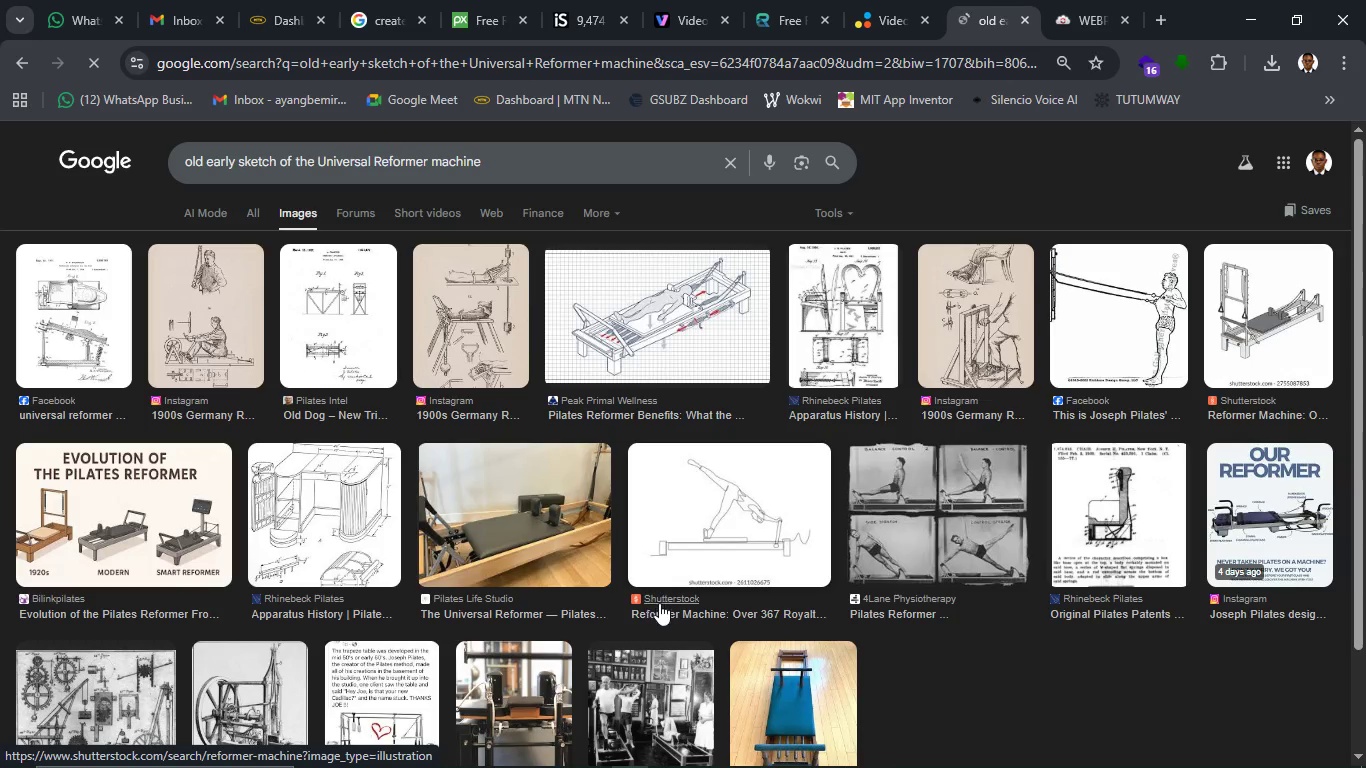 
wait(11.67)
 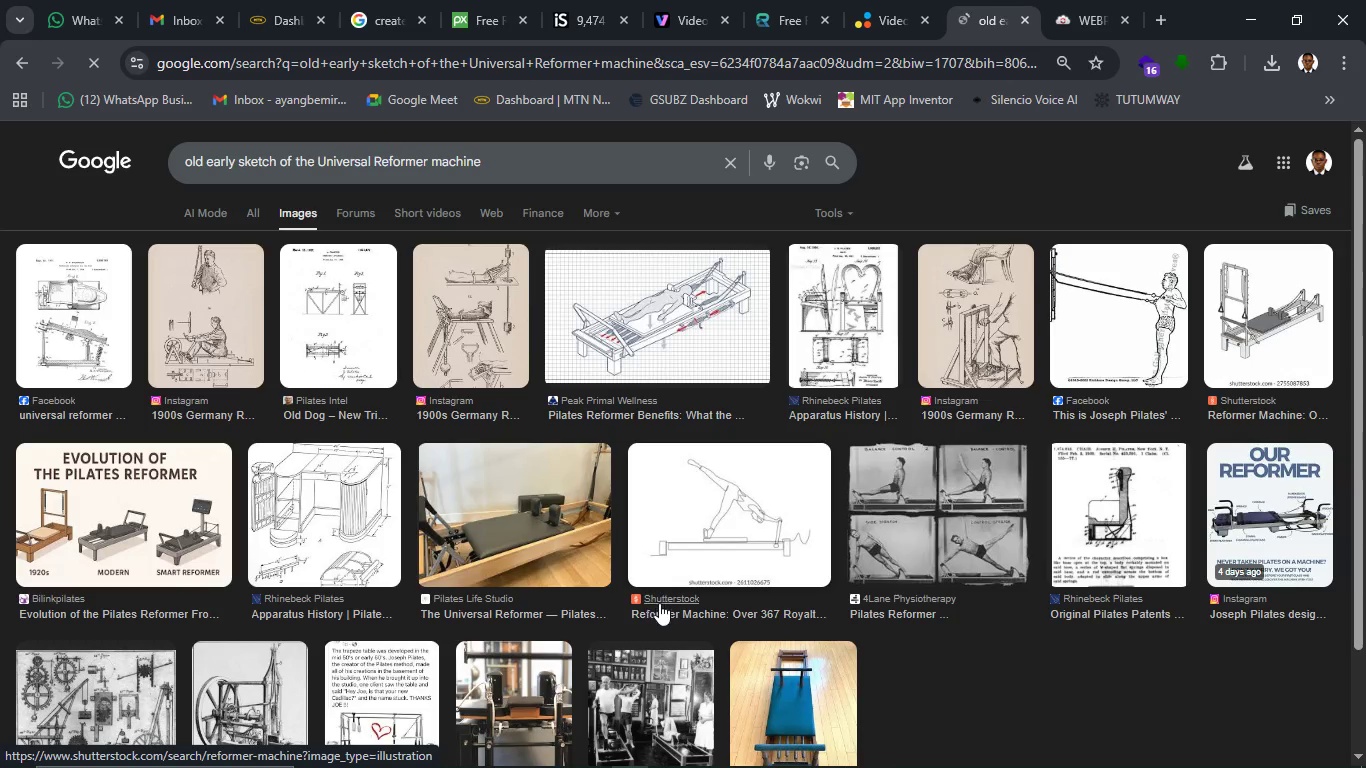 
scroll: coordinate [659, 603], scroll_direction: down, amount: 3.0
 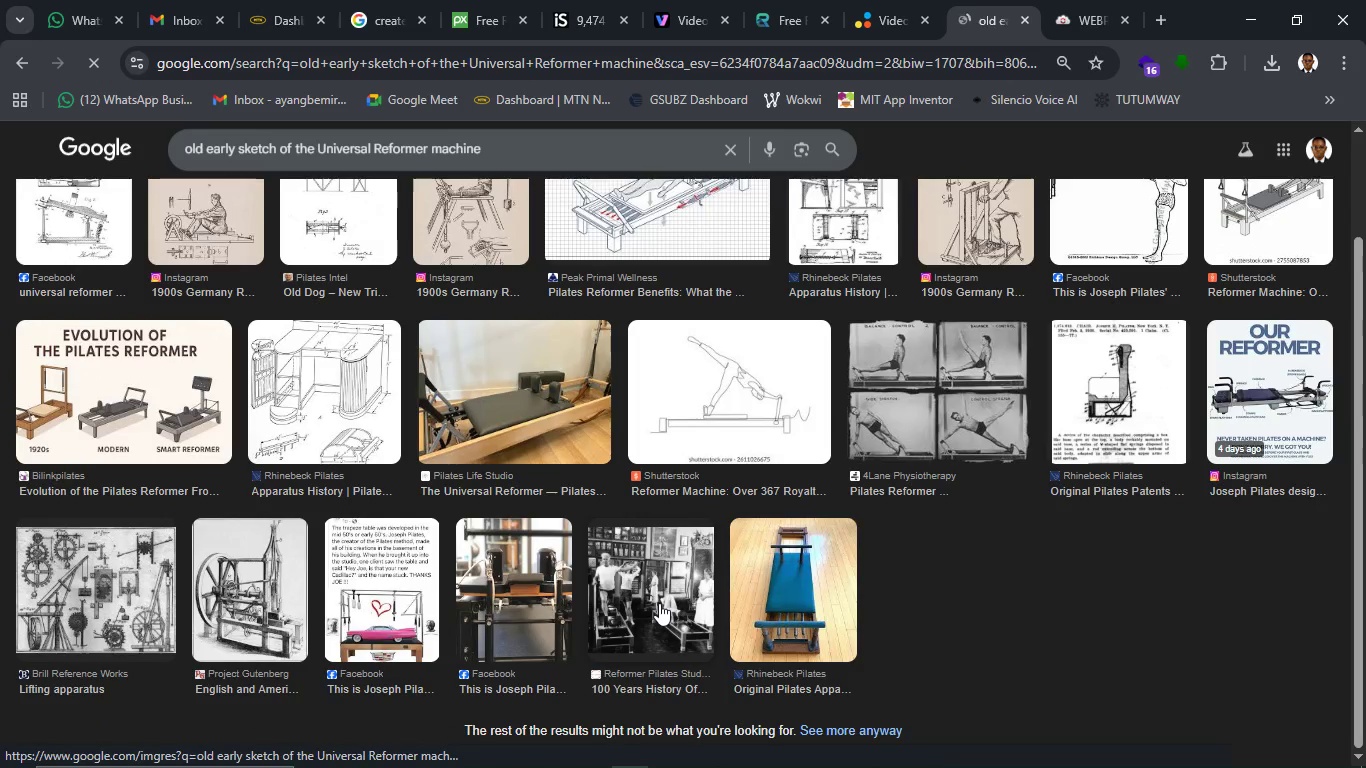 
scroll: coordinate [659, 603], scroll_direction: up, amount: 4.0
 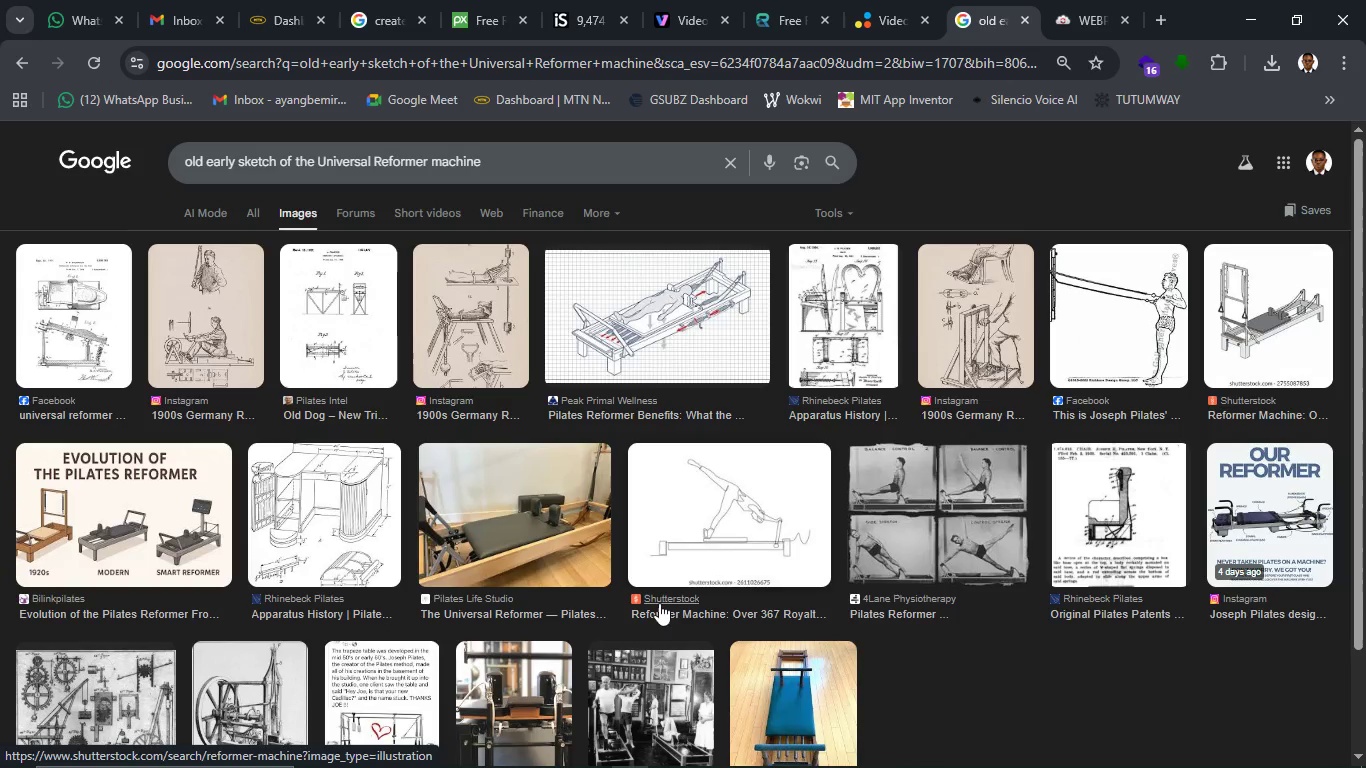 
wait(5.42)
 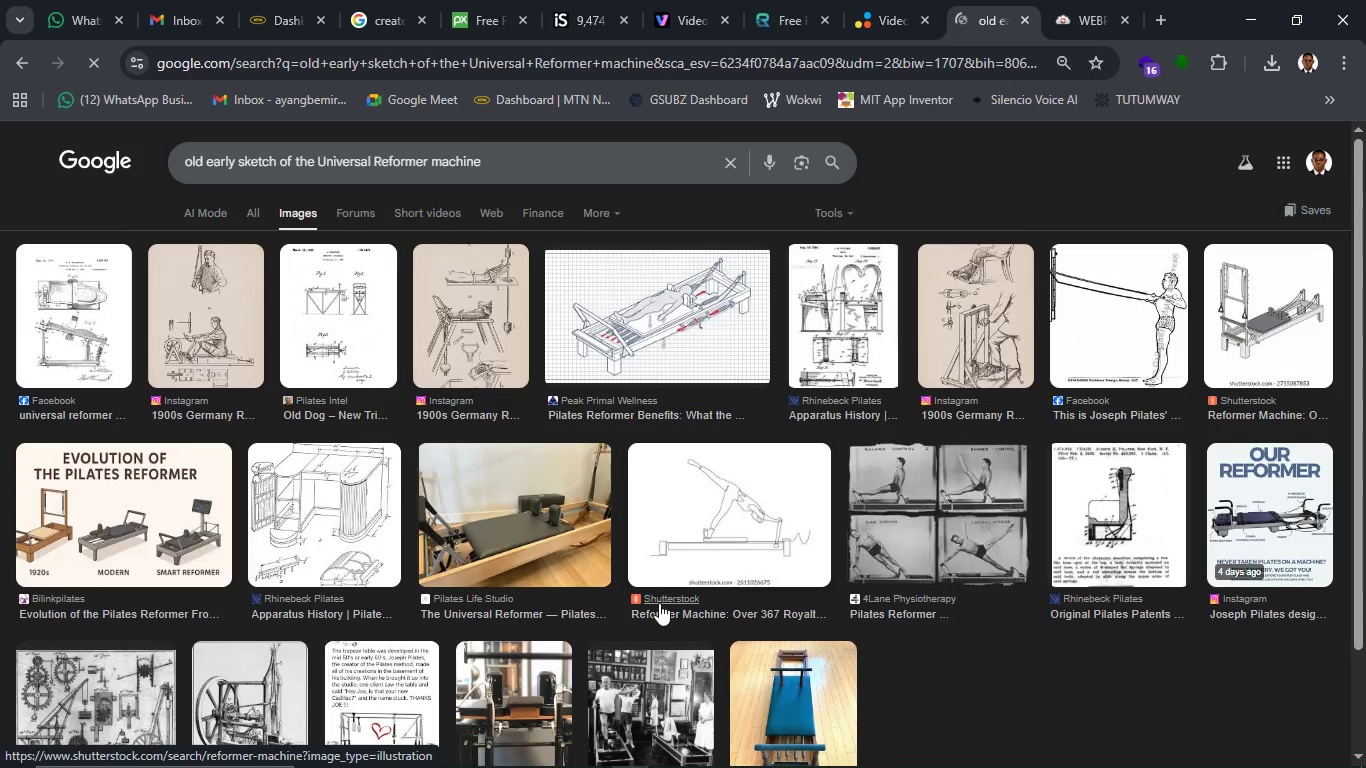 
scroll: coordinate [691, 551], scroll_direction: down, amount: 1.0
 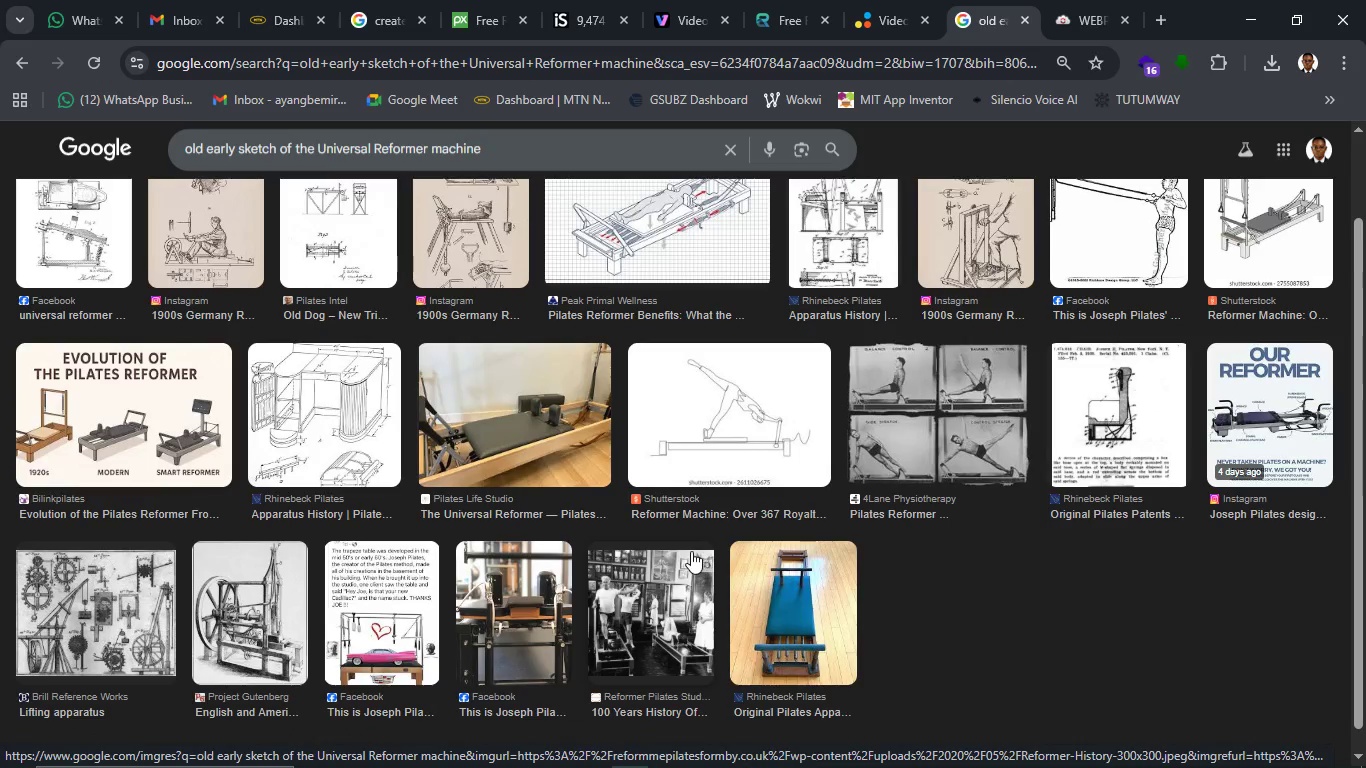 
scroll: coordinate [685, 566], scroll_direction: up, amount: 4.0
 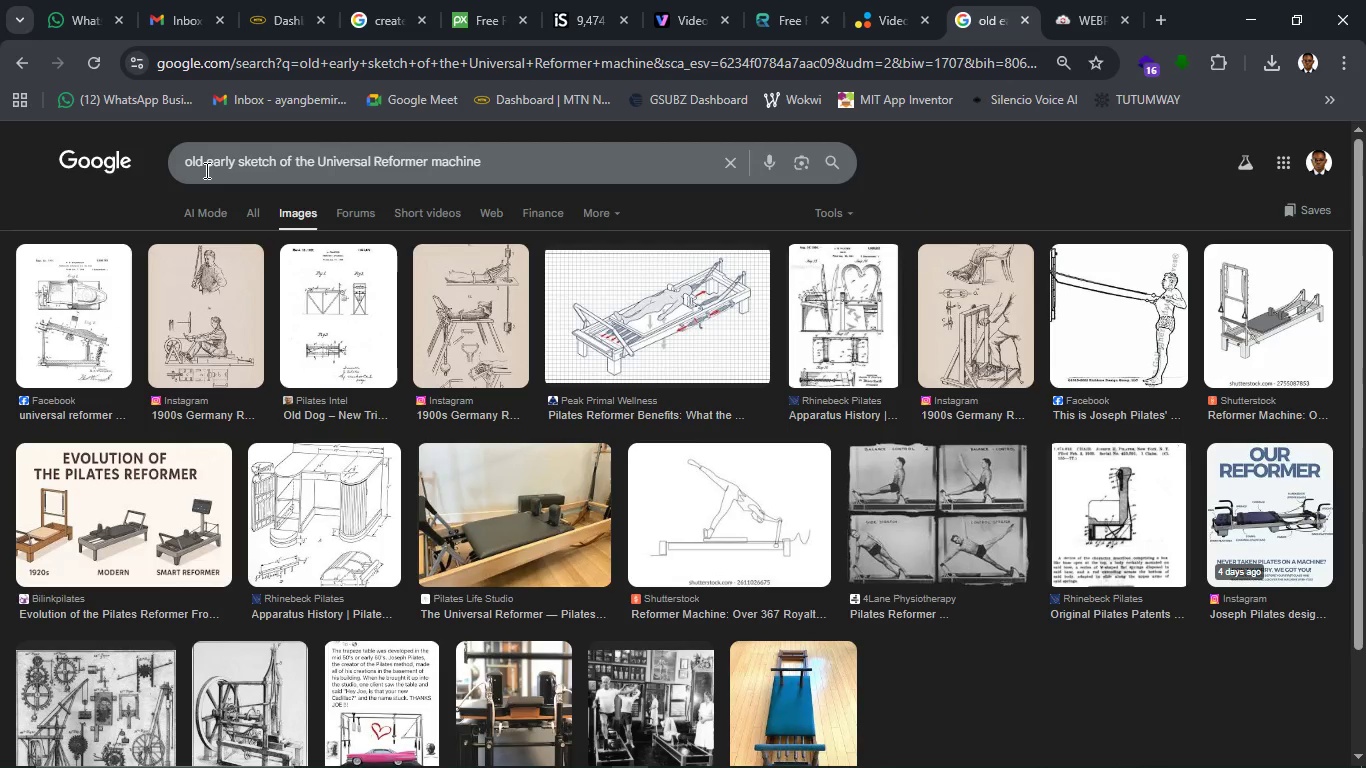 
left_click([205, 170])
 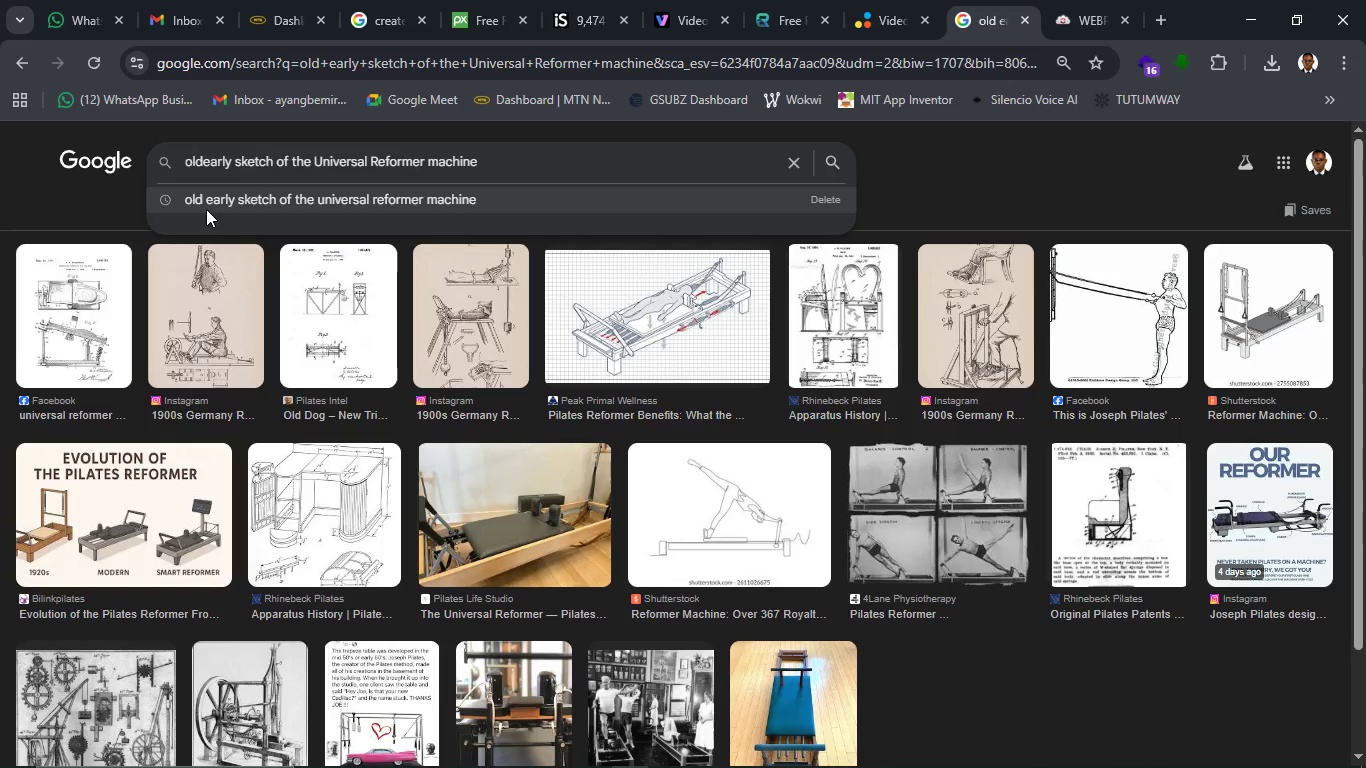 
key(Backspace)
 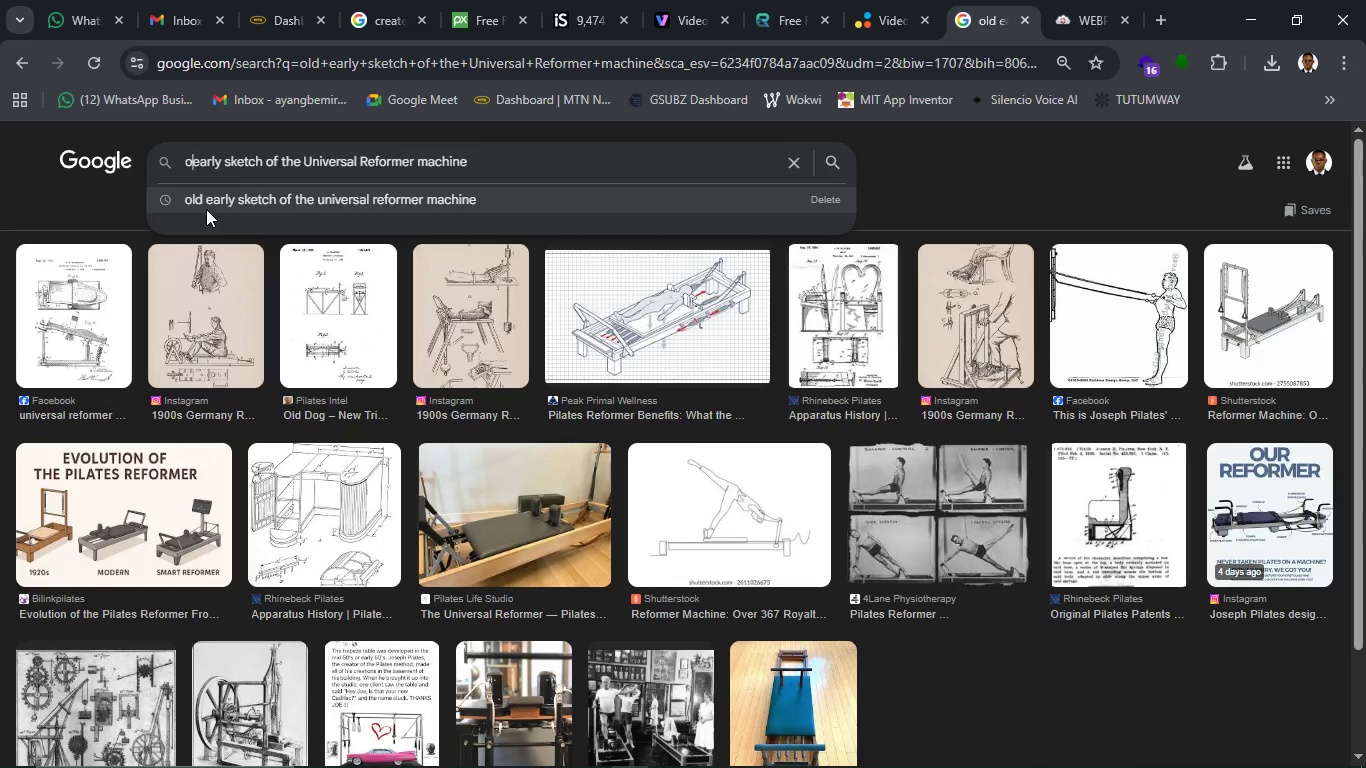 
key(Backspace)
 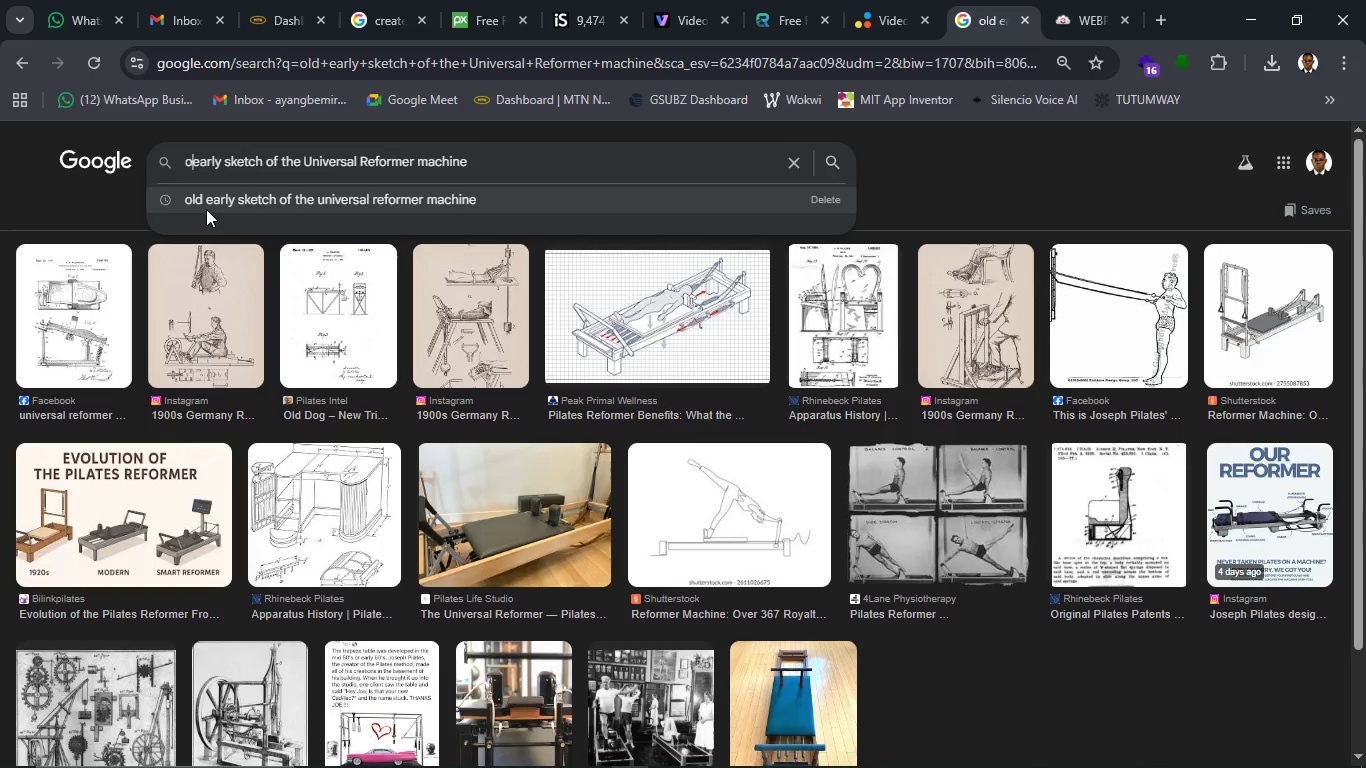 
key(Backspace)
 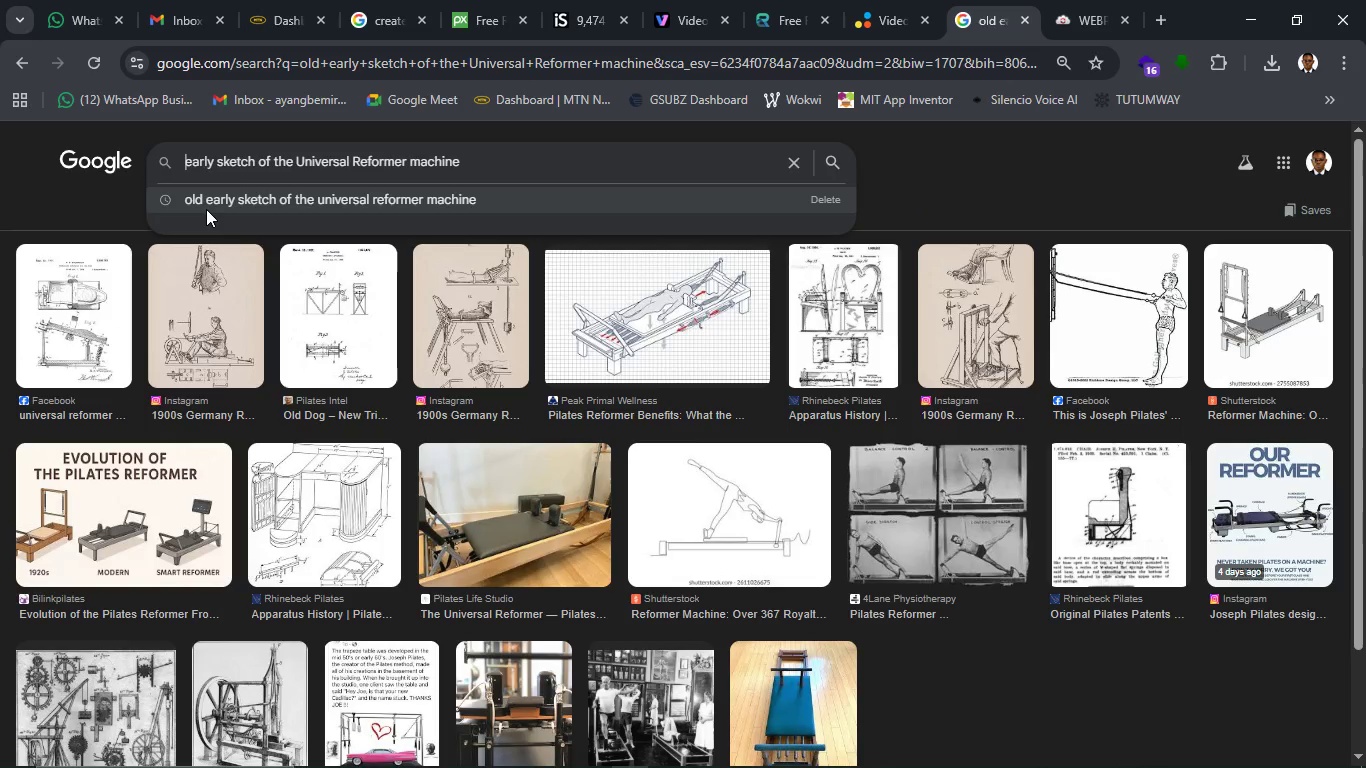 
key(Backspace)
 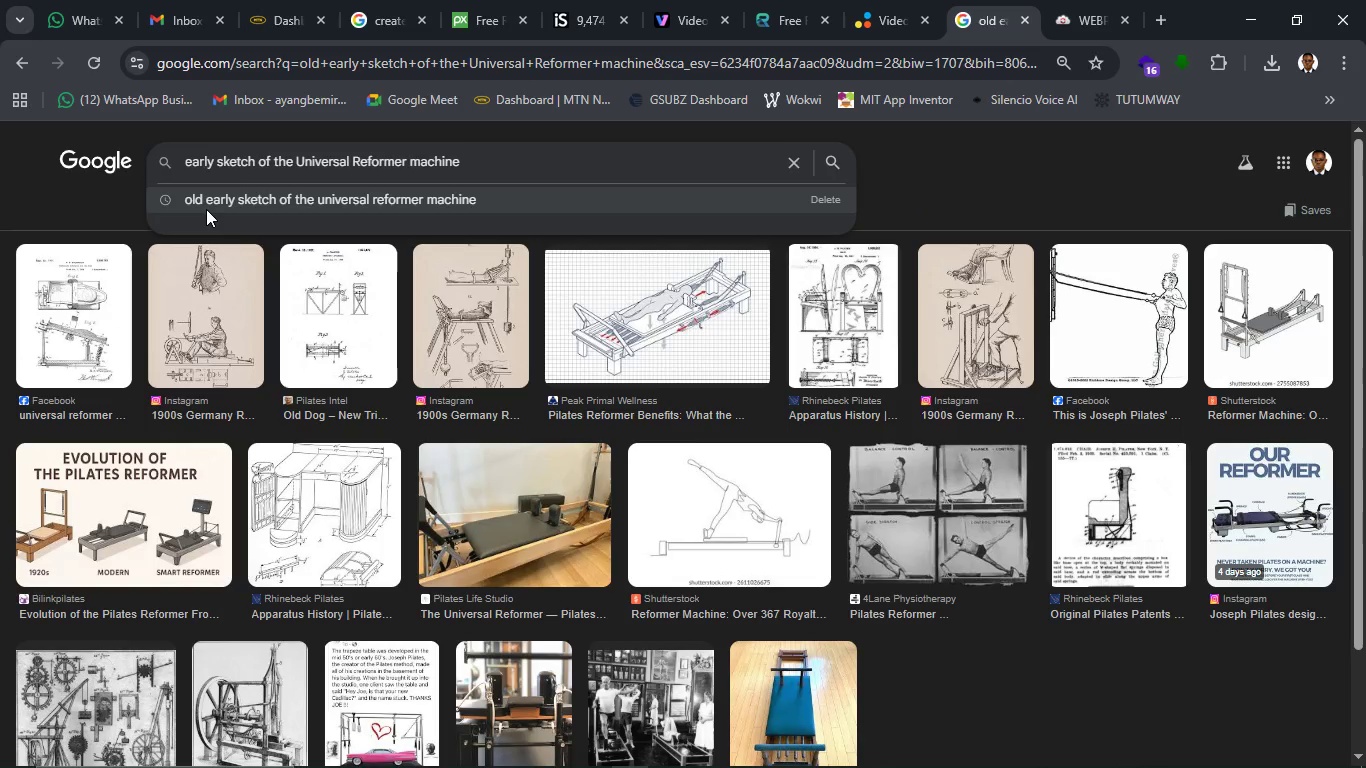 
key(Backspace)
 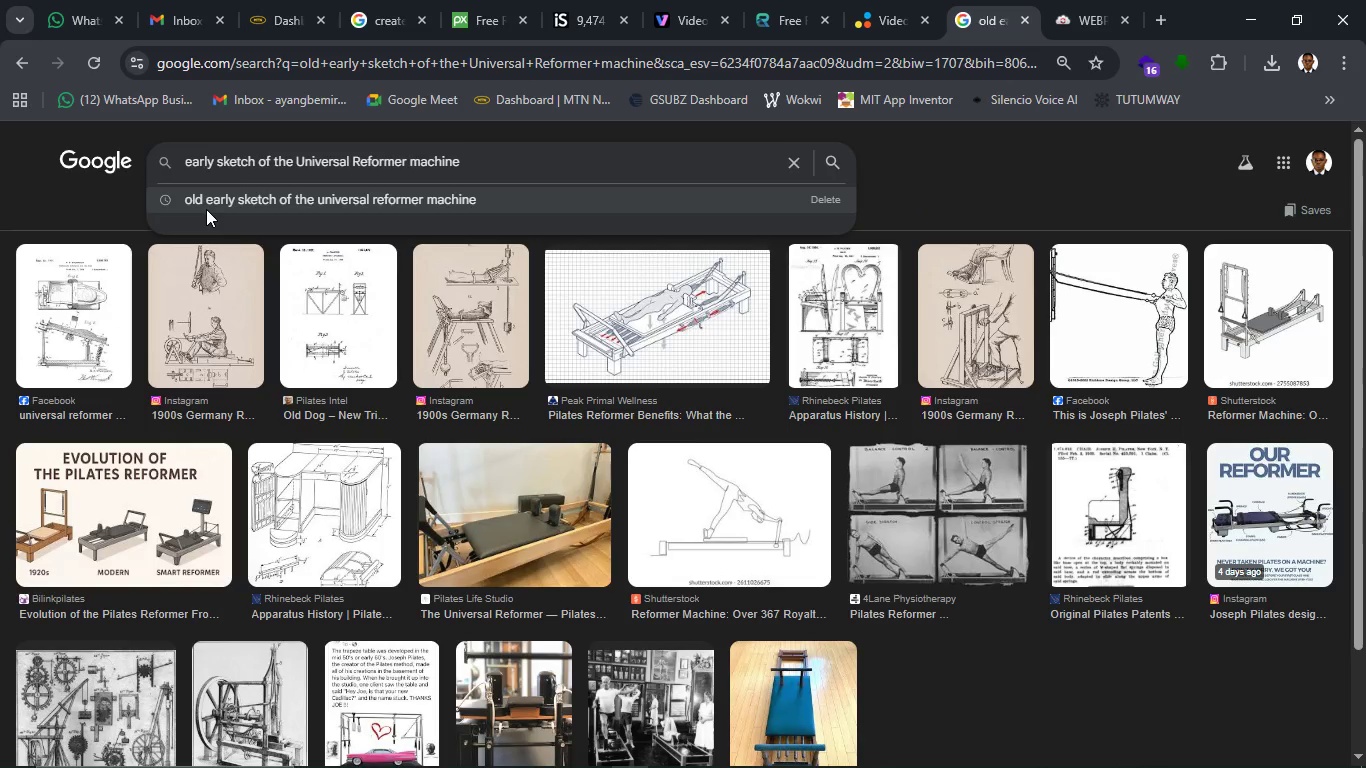 
key(Backspace)
 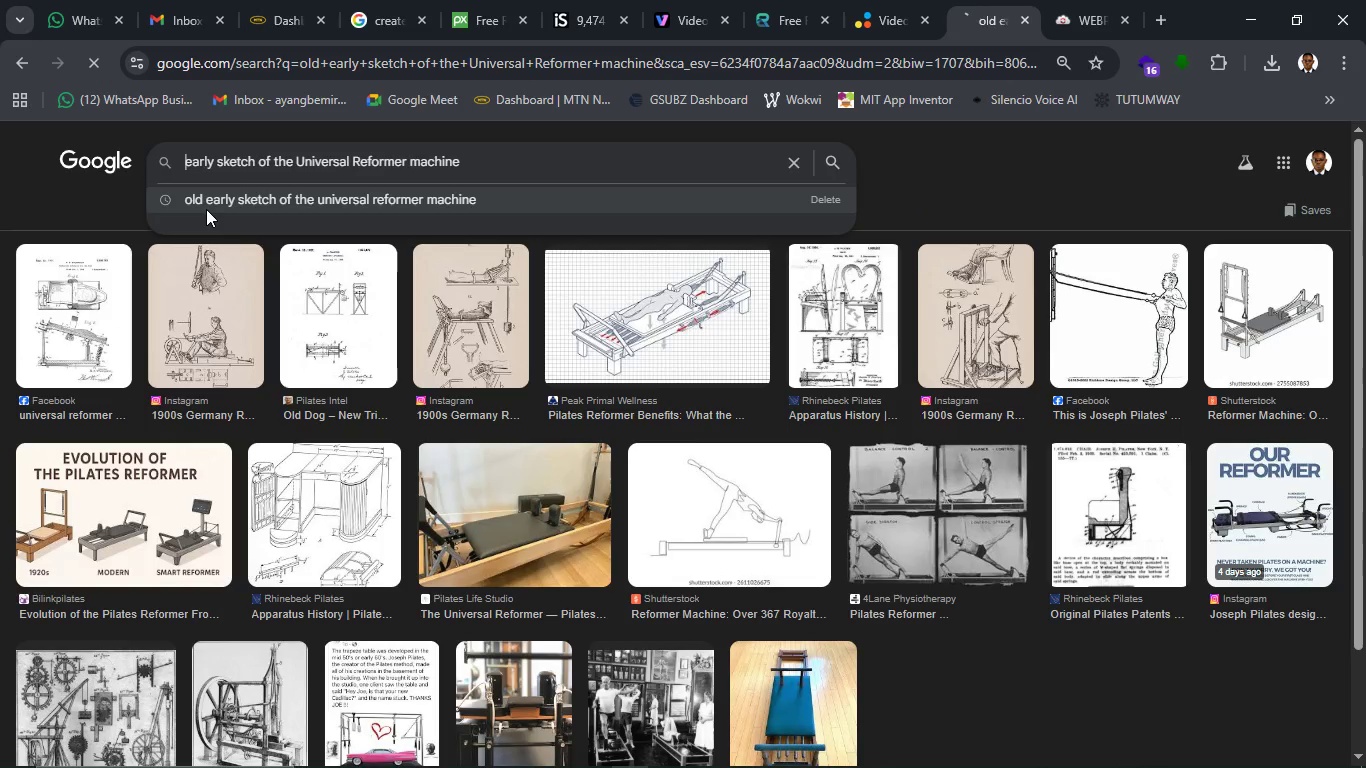 
key(Enter)
 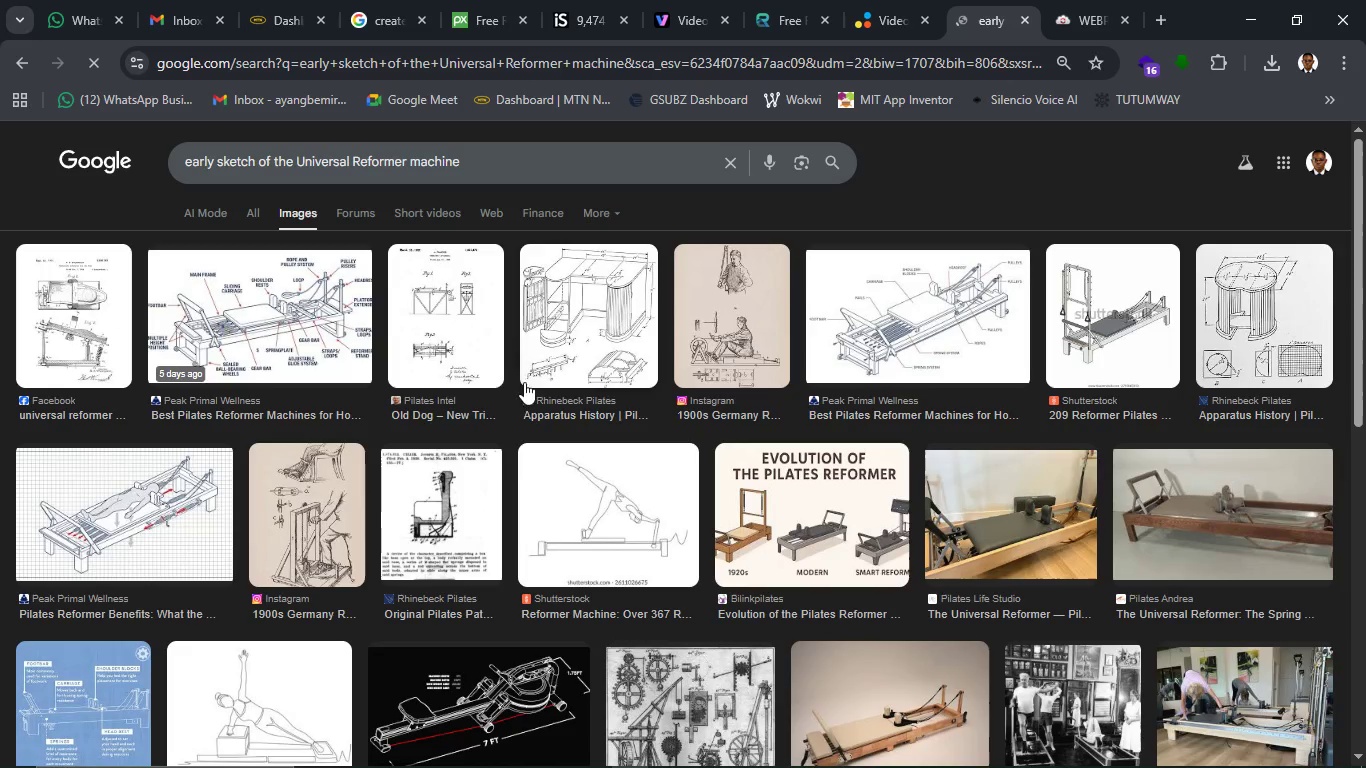 
wait(8.72)
 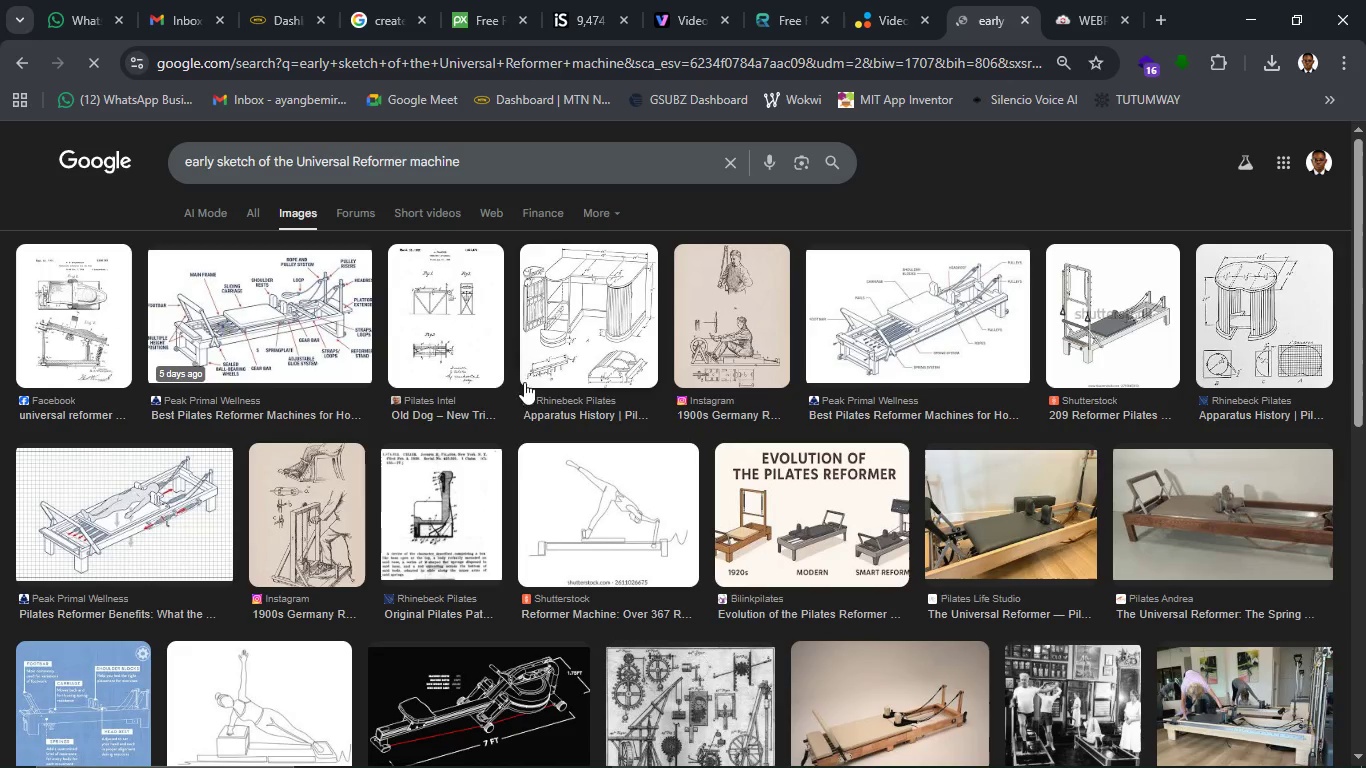 
left_click([51, 338])
 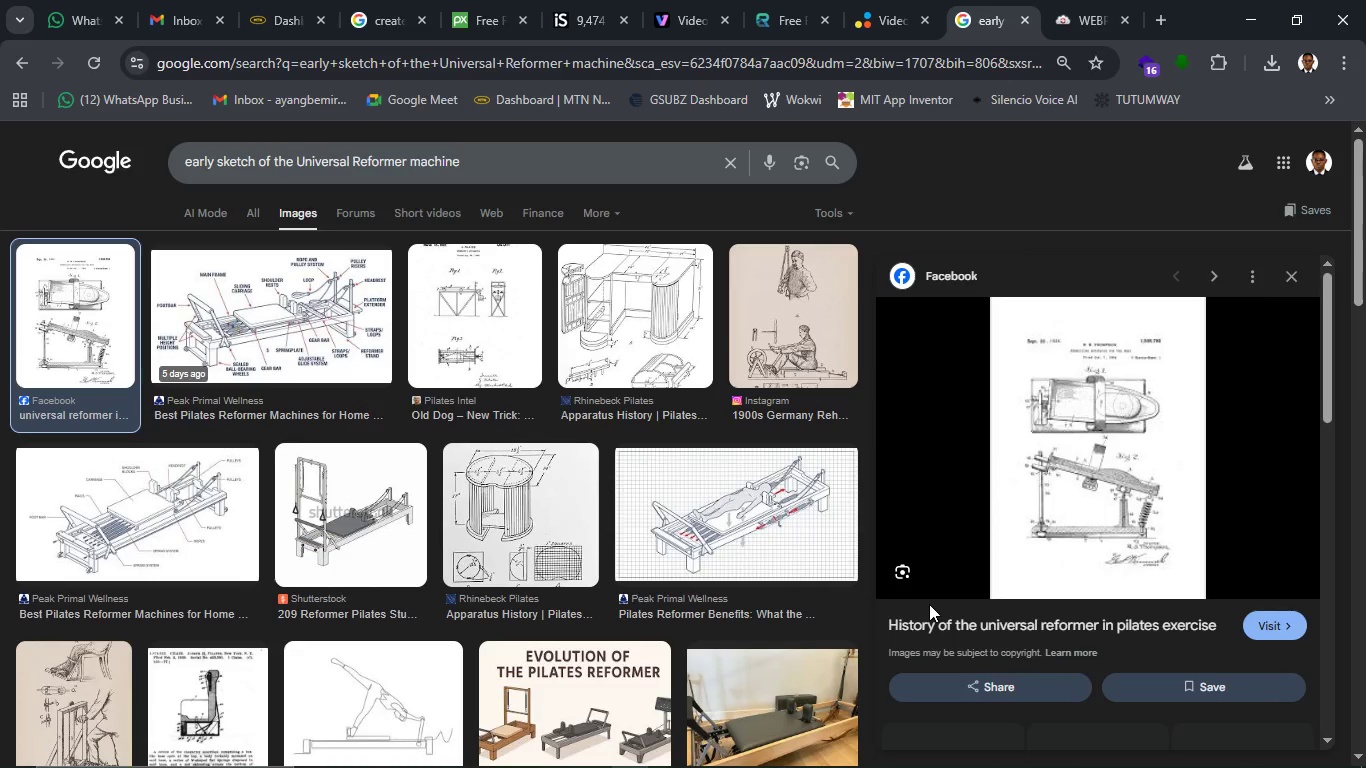 
scroll: coordinate [929, 605], scroll_direction: down, amount: 7.0
 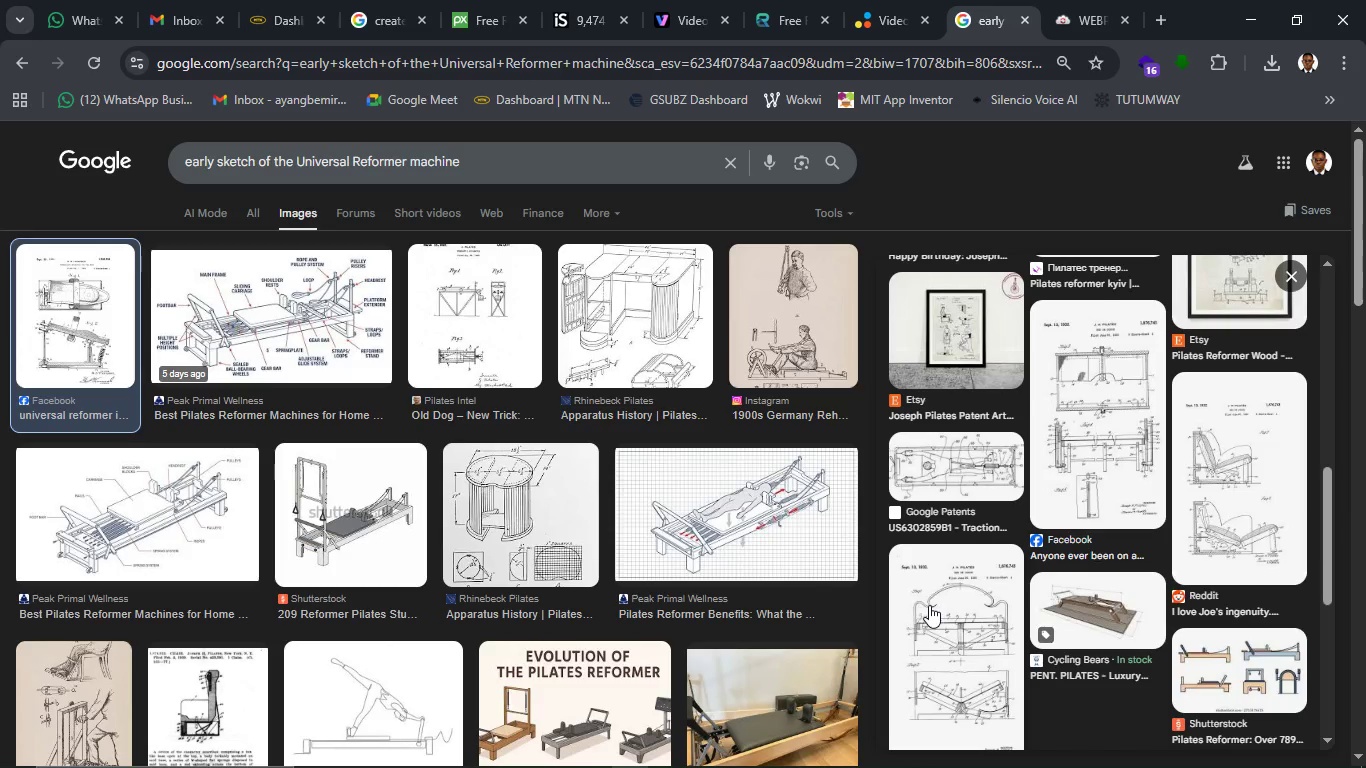 
scroll: coordinate [929, 605], scroll_direction: up, amount: 8.0
 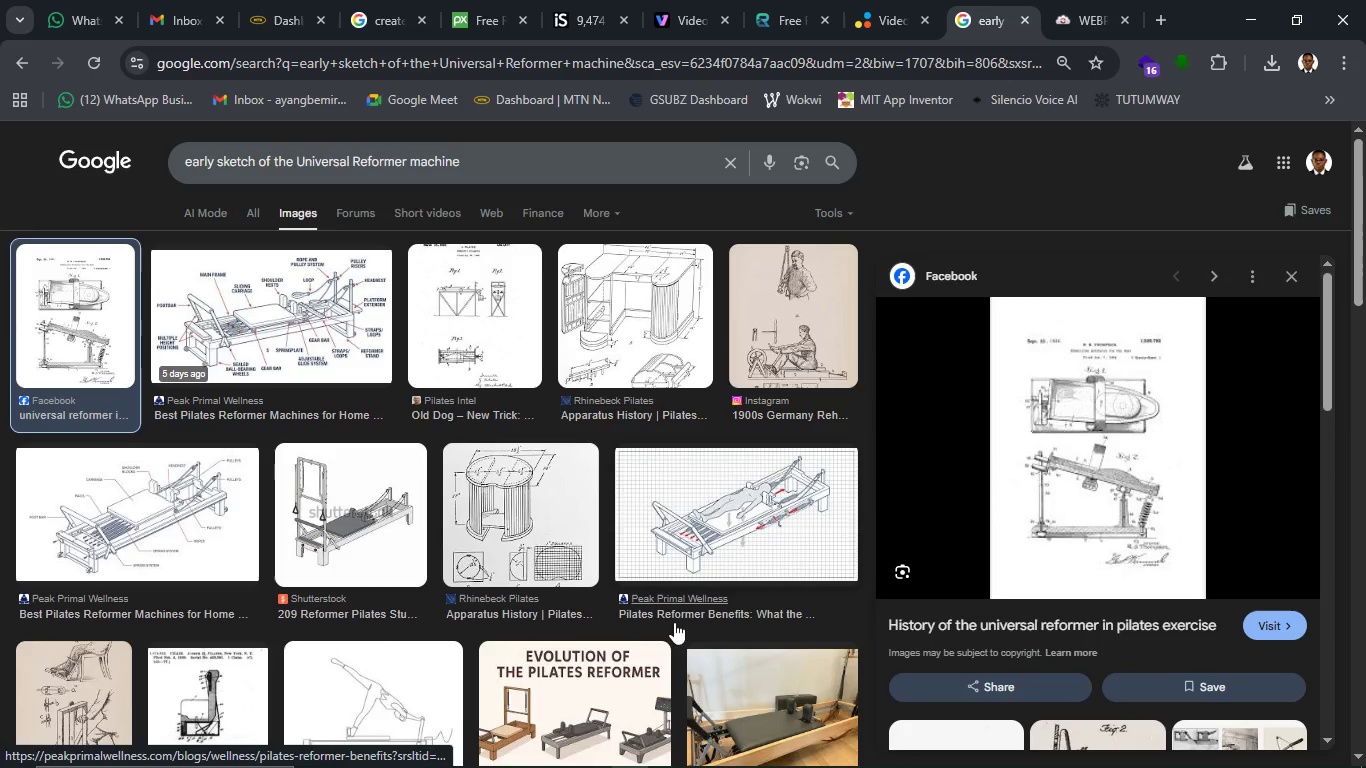 
scroll: coordinate [404, 569], scroll_direction: down, amount: 2.0
 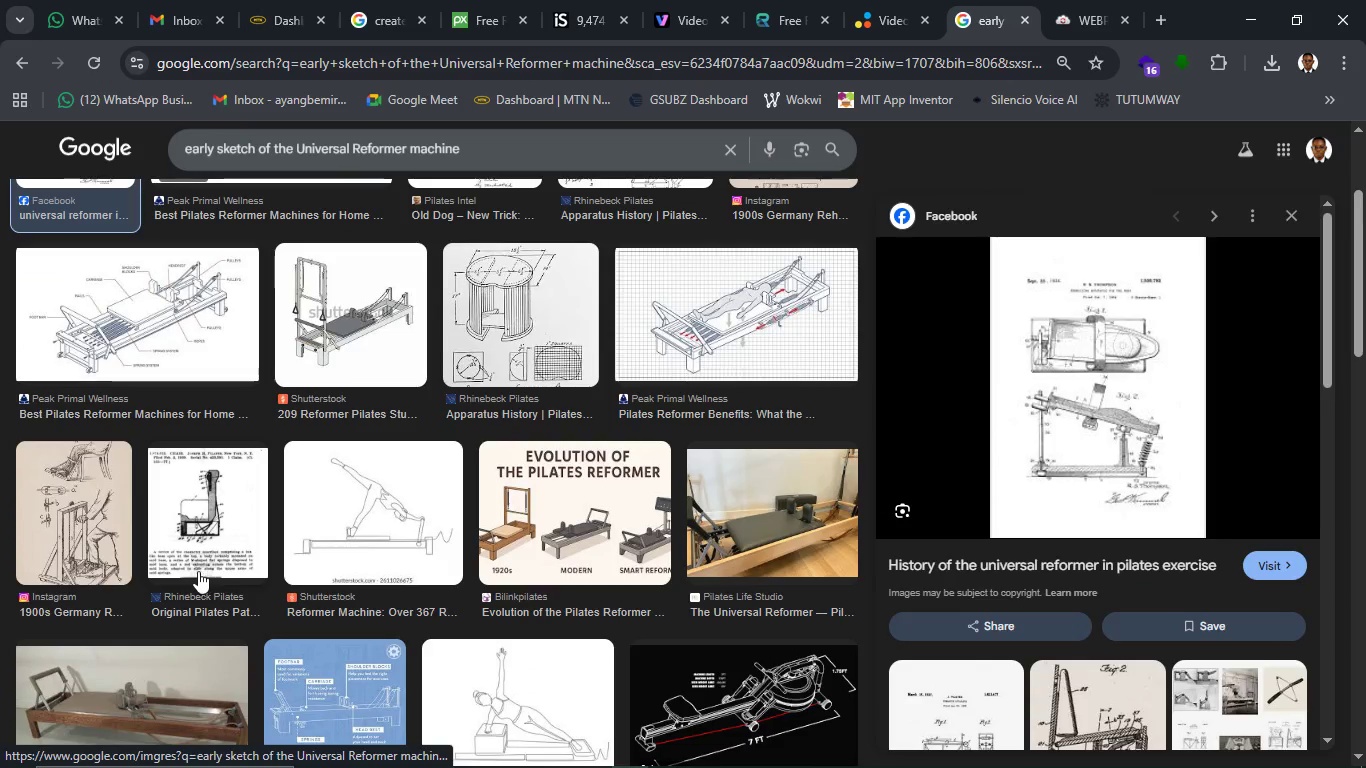 
left_click([80, 549])
 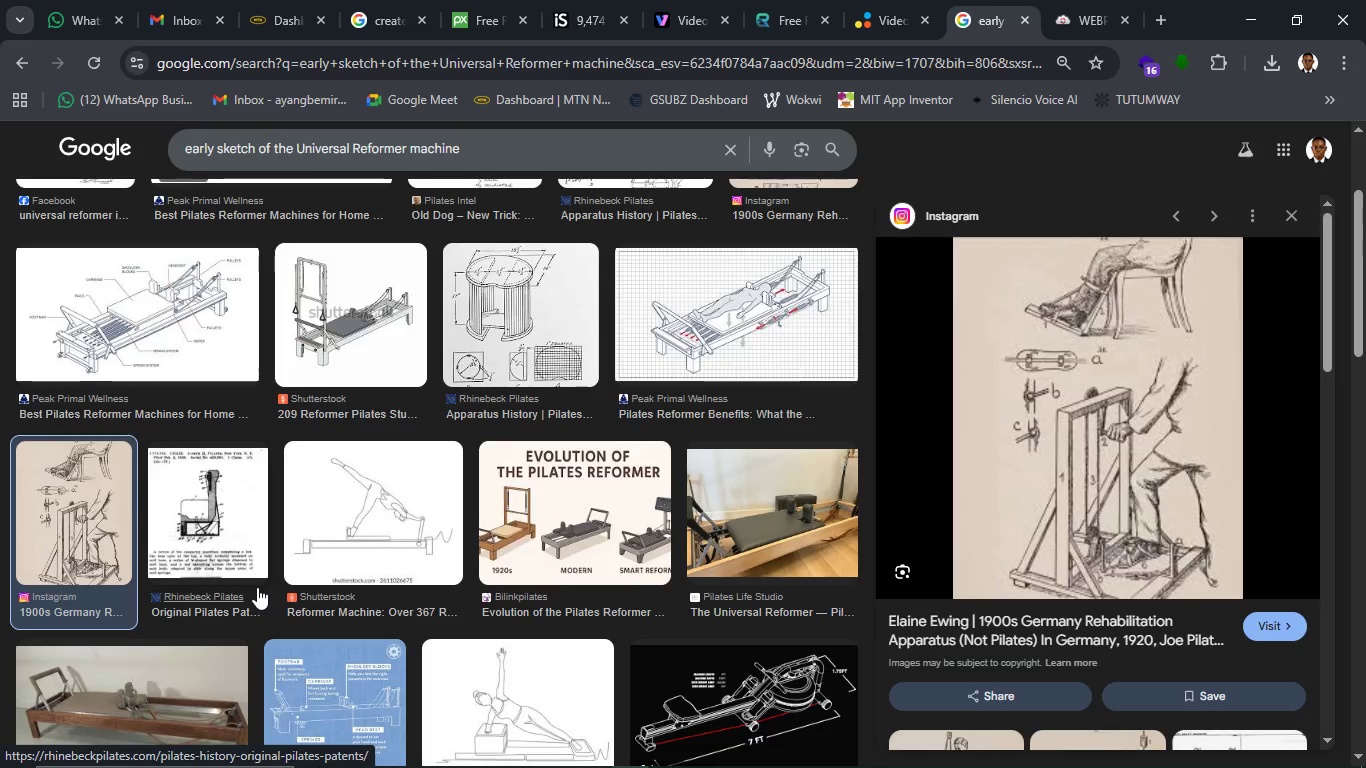 
wait(7.27)
 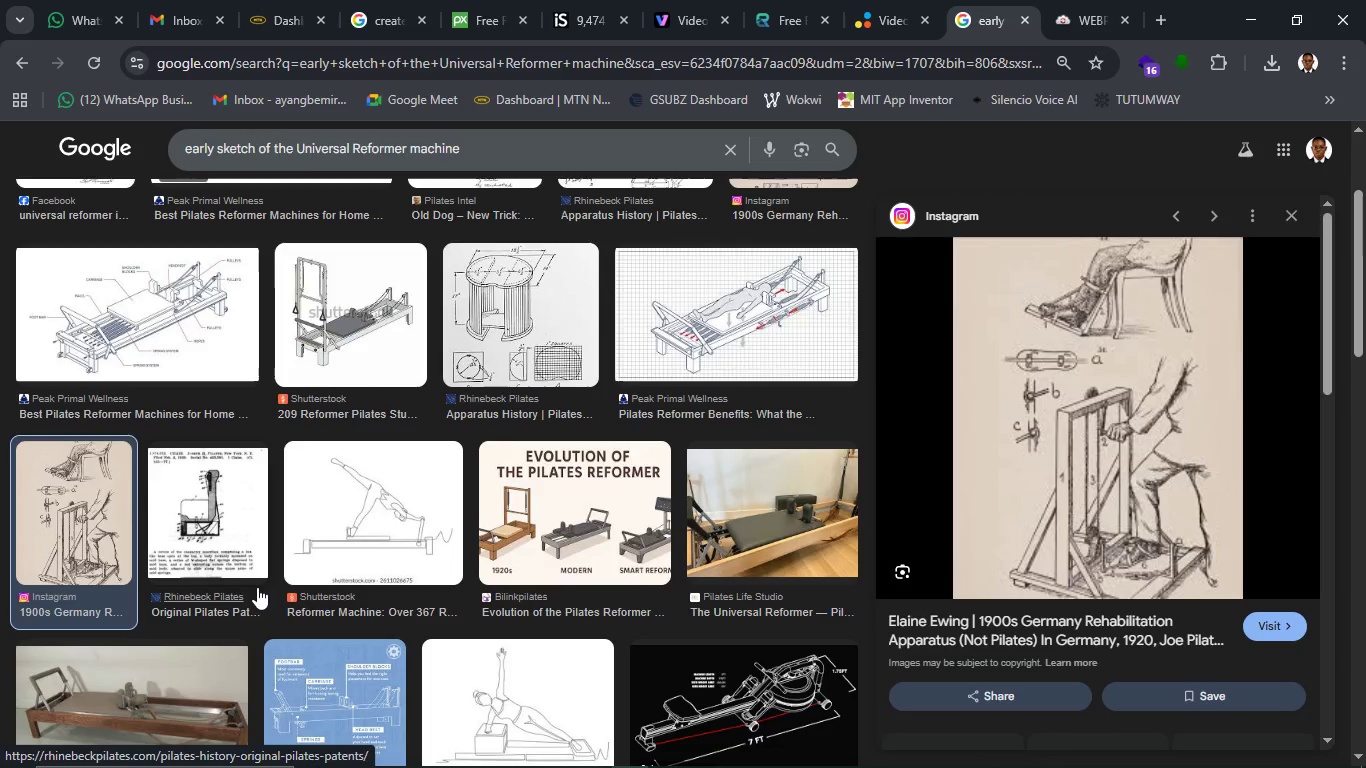 
scroll: coordinate [1199, 649], scroll_direction: down, amount: 9.0
 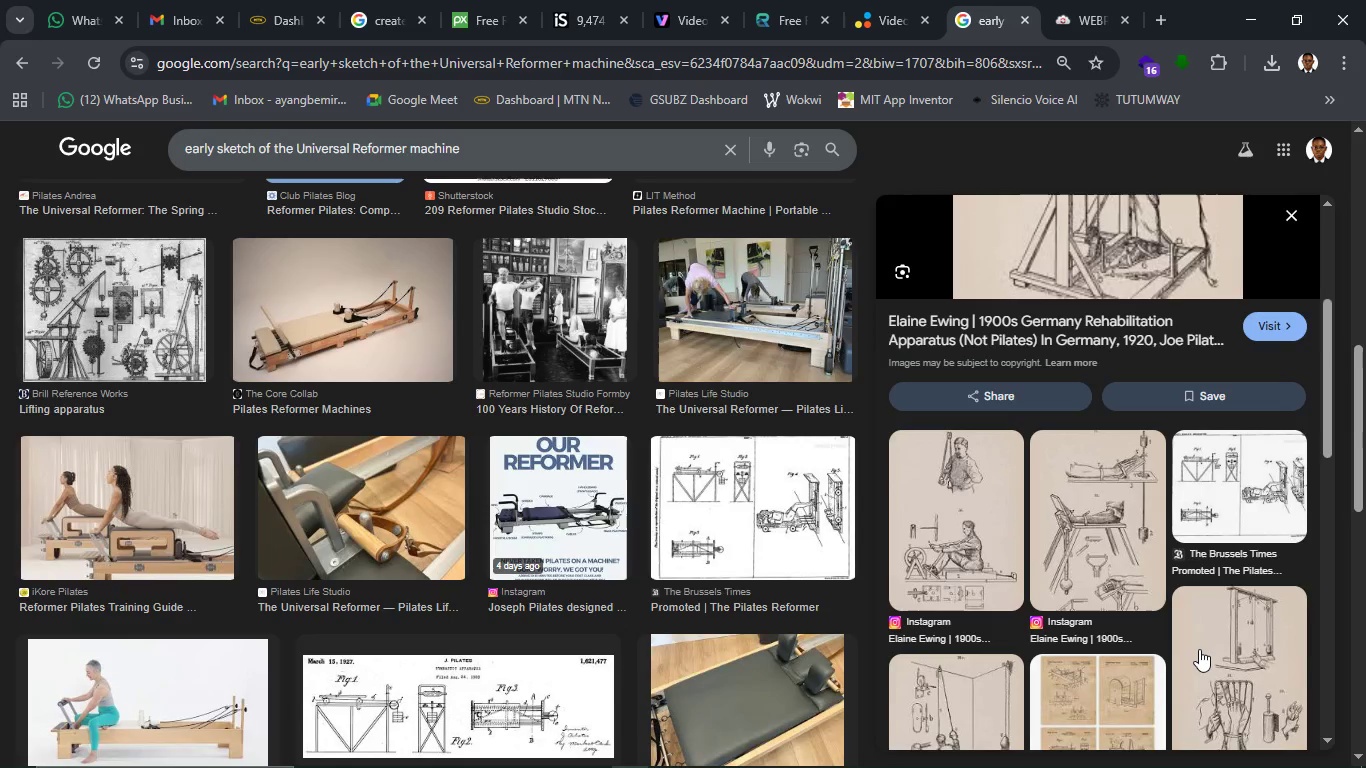 
scroll: coordinate [654, 701], scroll_direction: down, amount: 11.0
 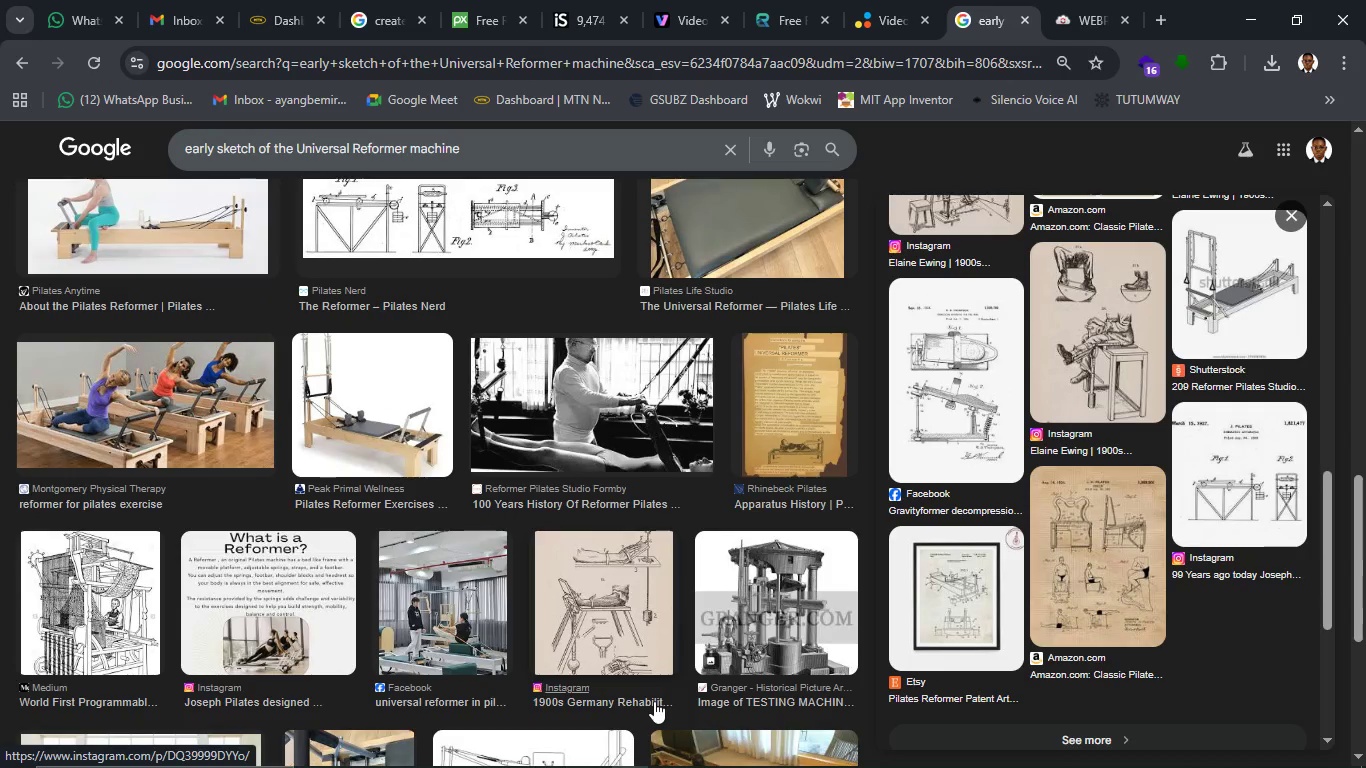 
scroll: coordinate [654, 708], scroll_direction: down, amount: 3.0
 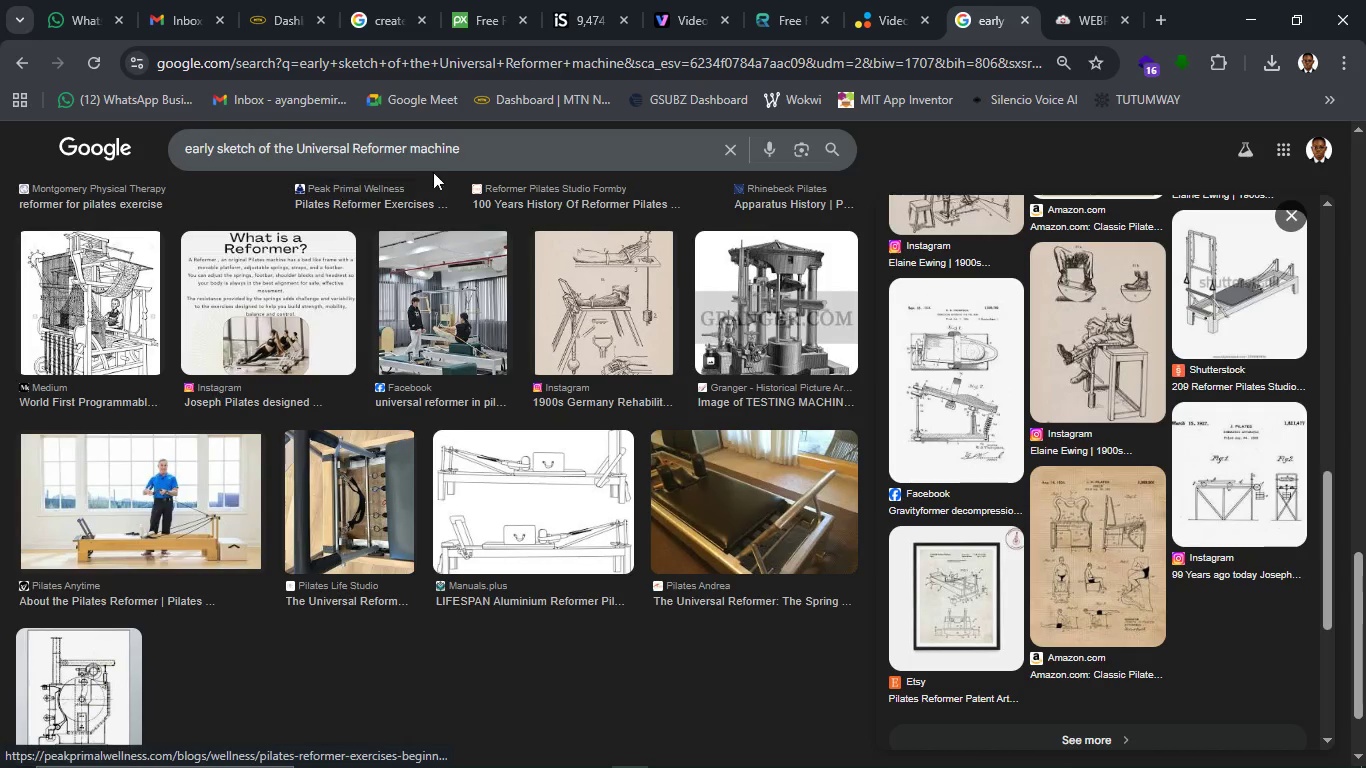 
left_click([485, 155])
 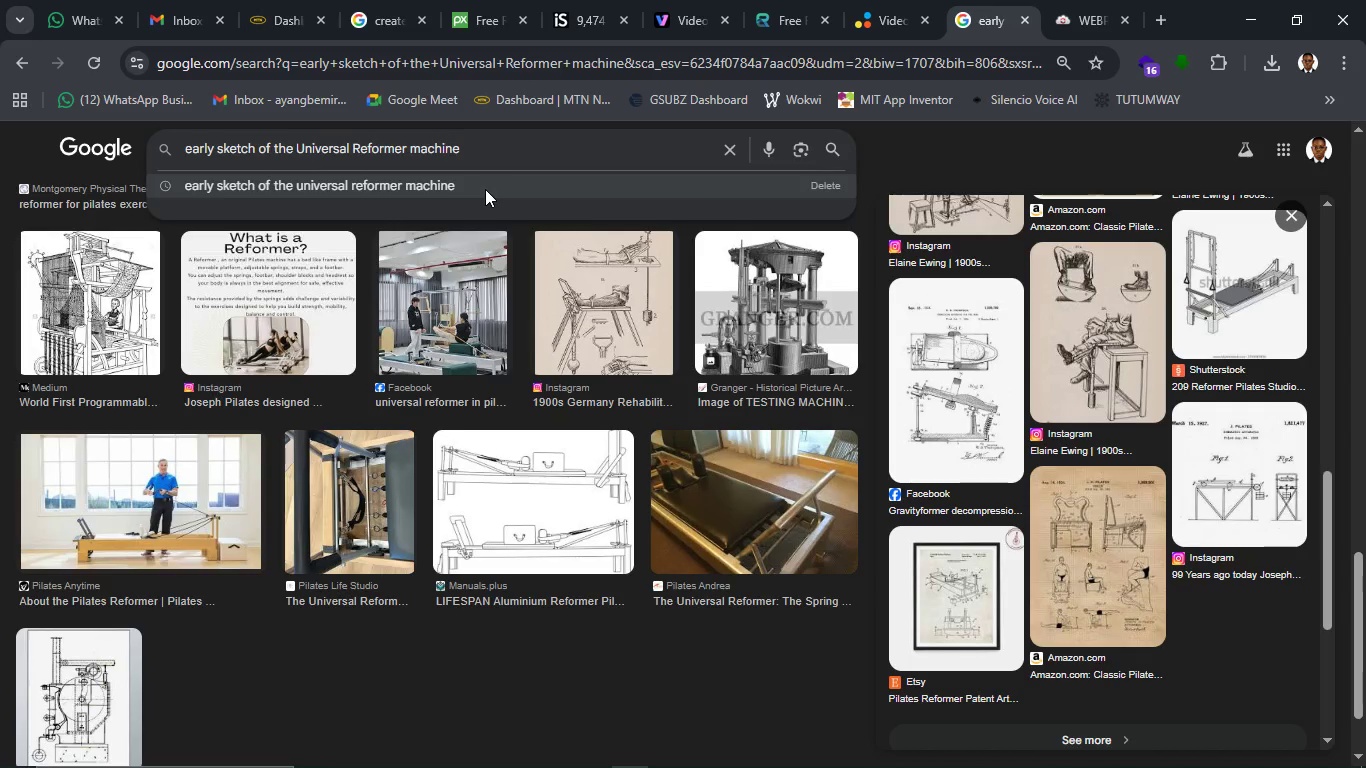 
type( DIS)
key(Backspace)
type(AGRAM)
 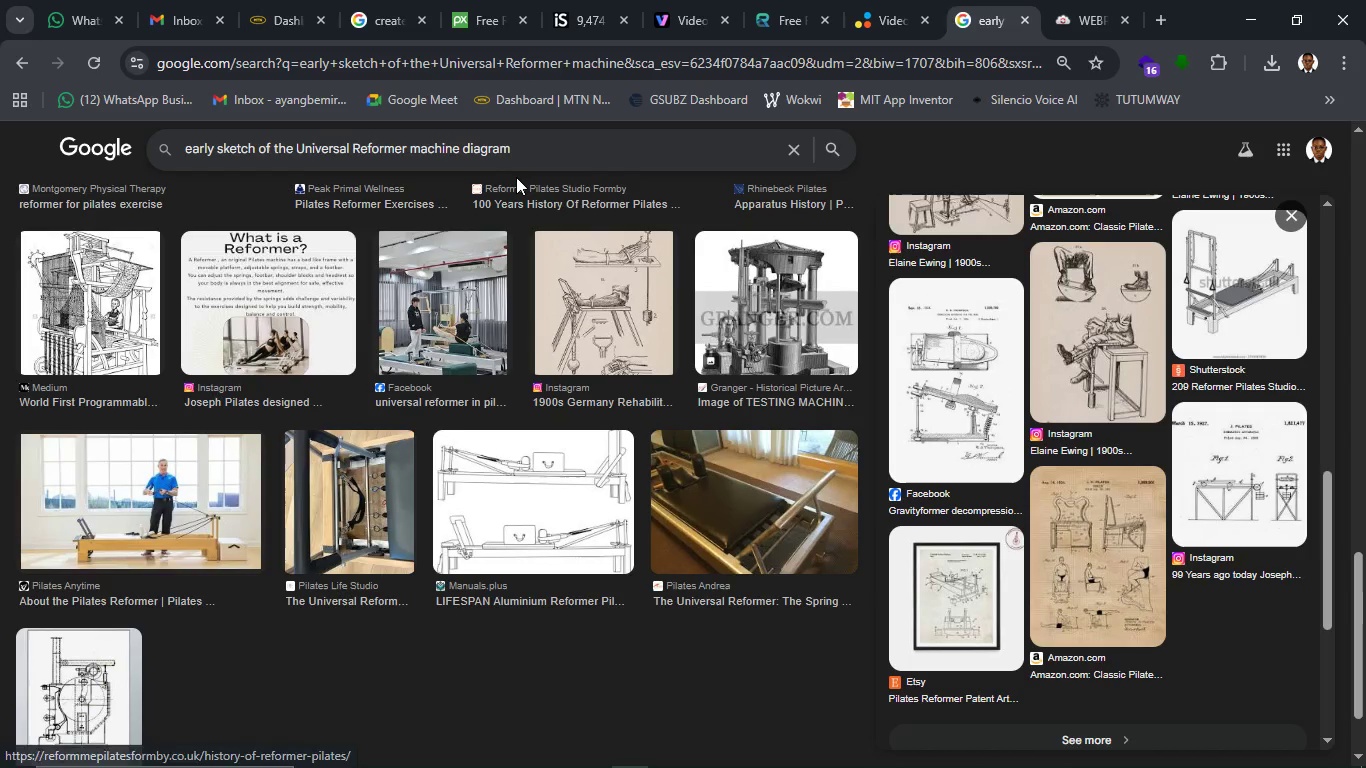 
key(Enter)
 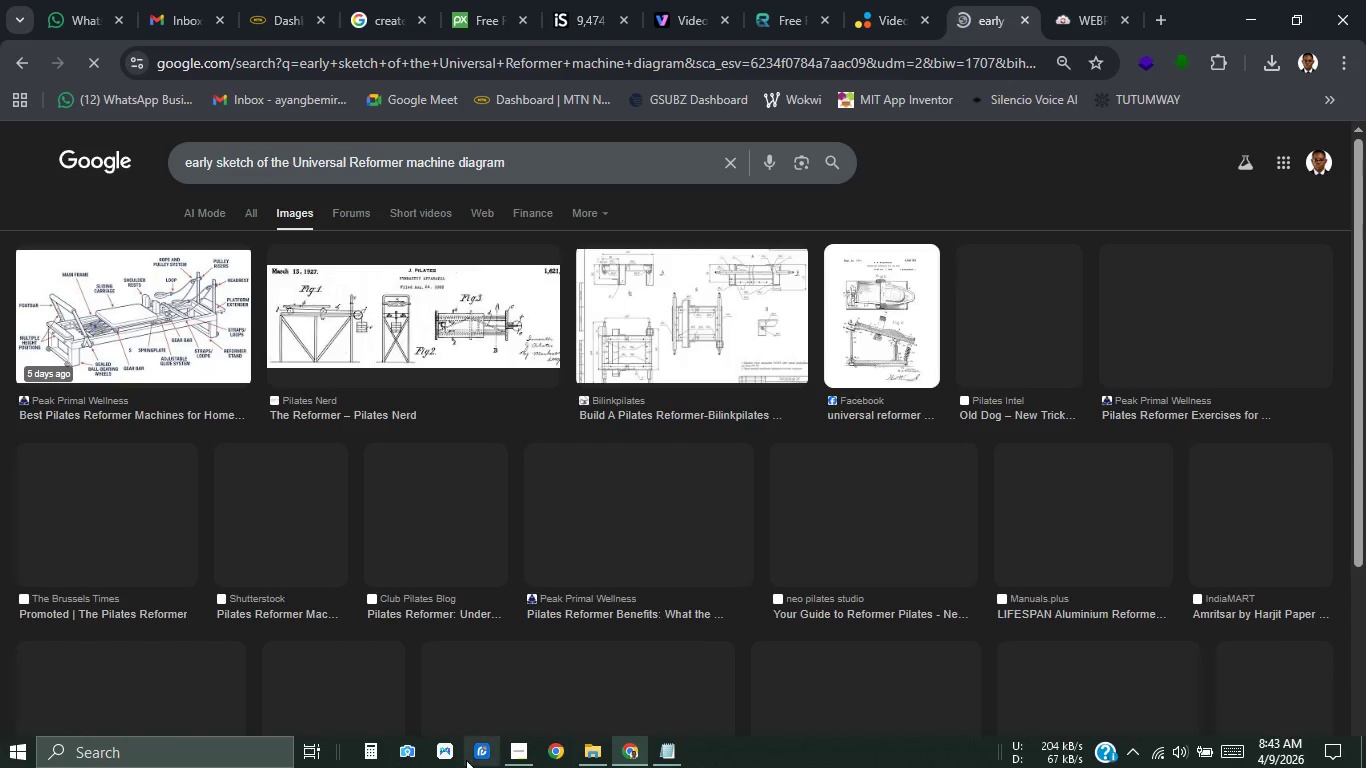 
mouse_move([592, 761])
 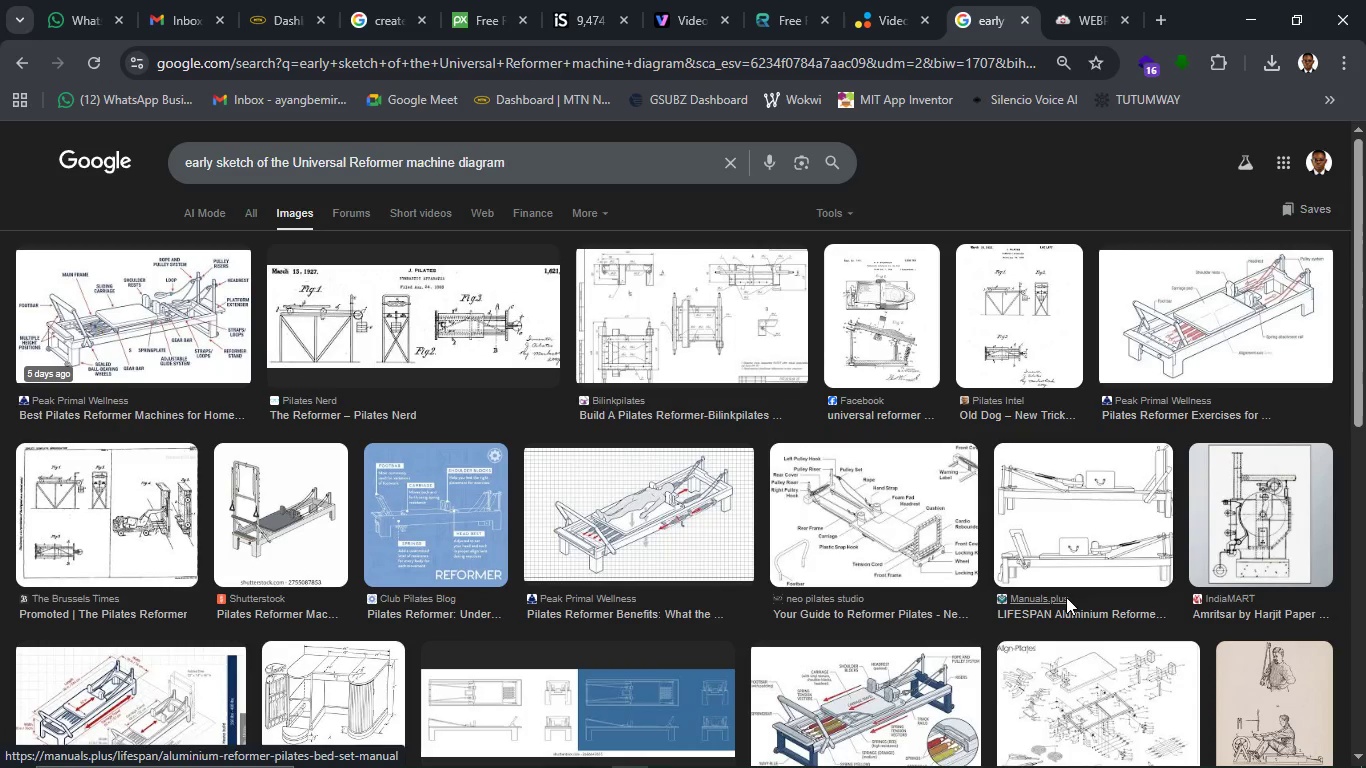 
wait(8.14)
 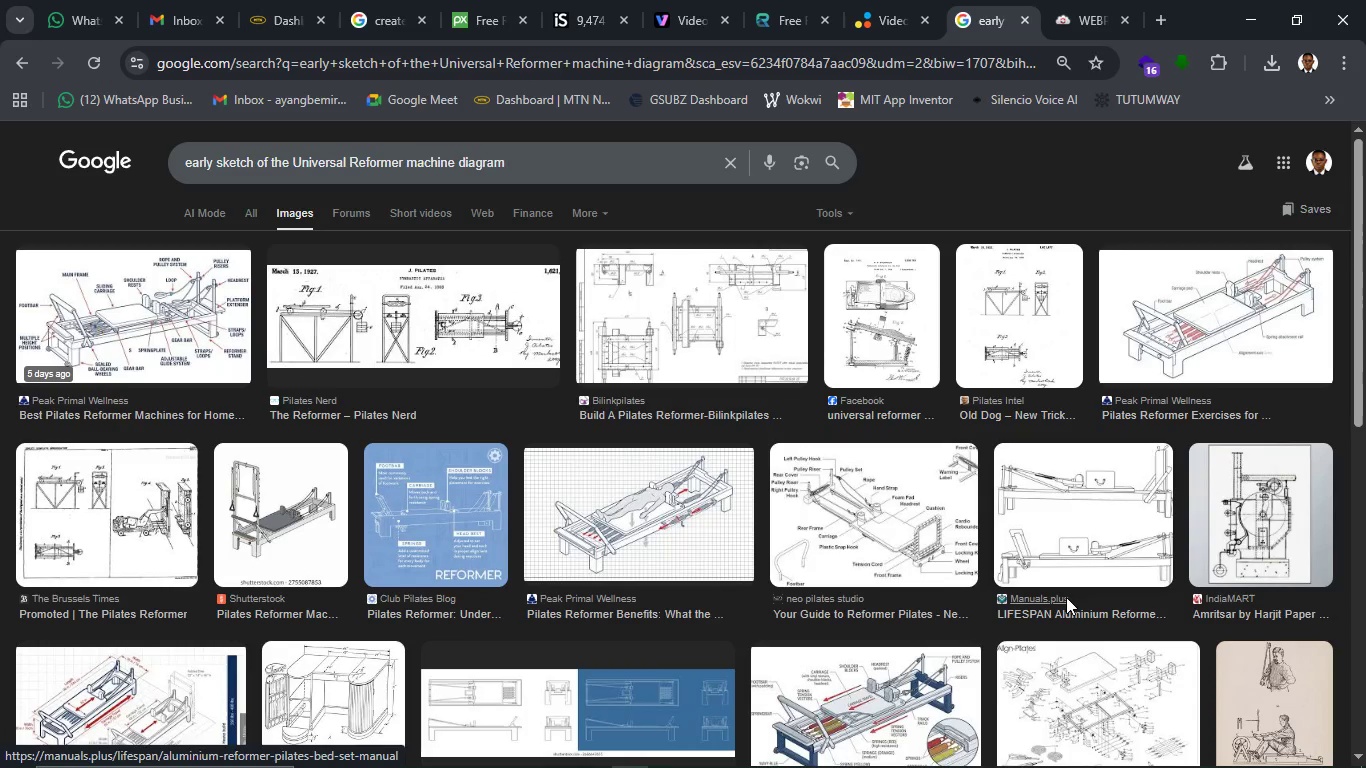 
scroll: coordinate [880, 645], scroll_direction: down, amount: 2.0
 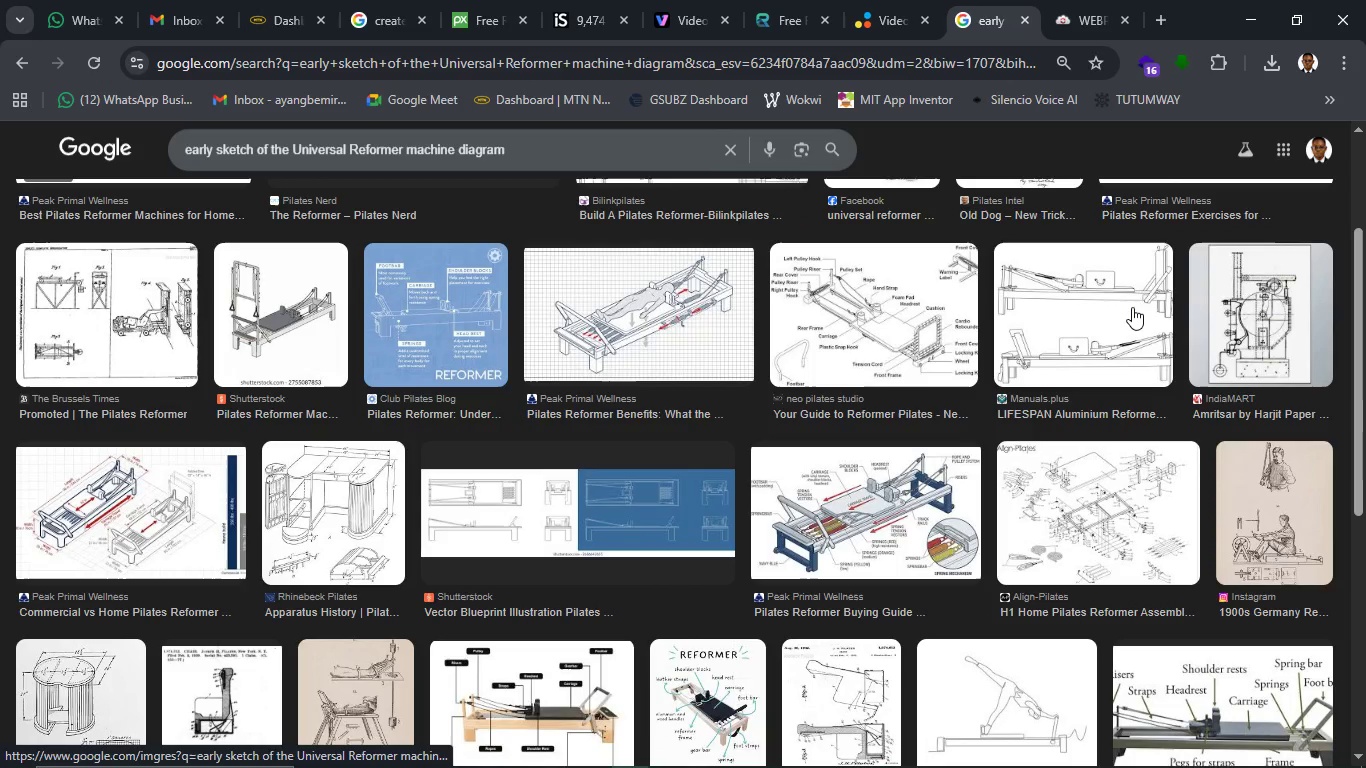 
left_click([1132, 307])
 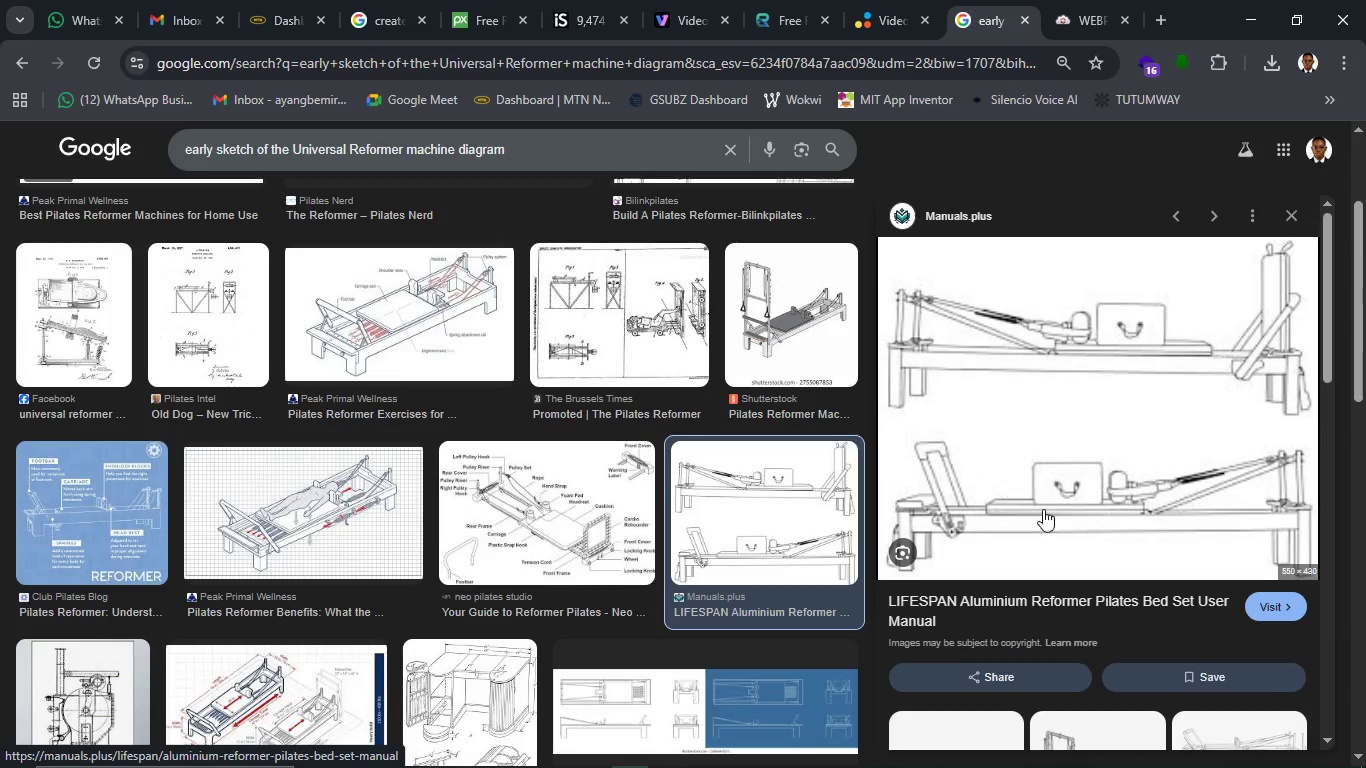 
wait(10.11)
 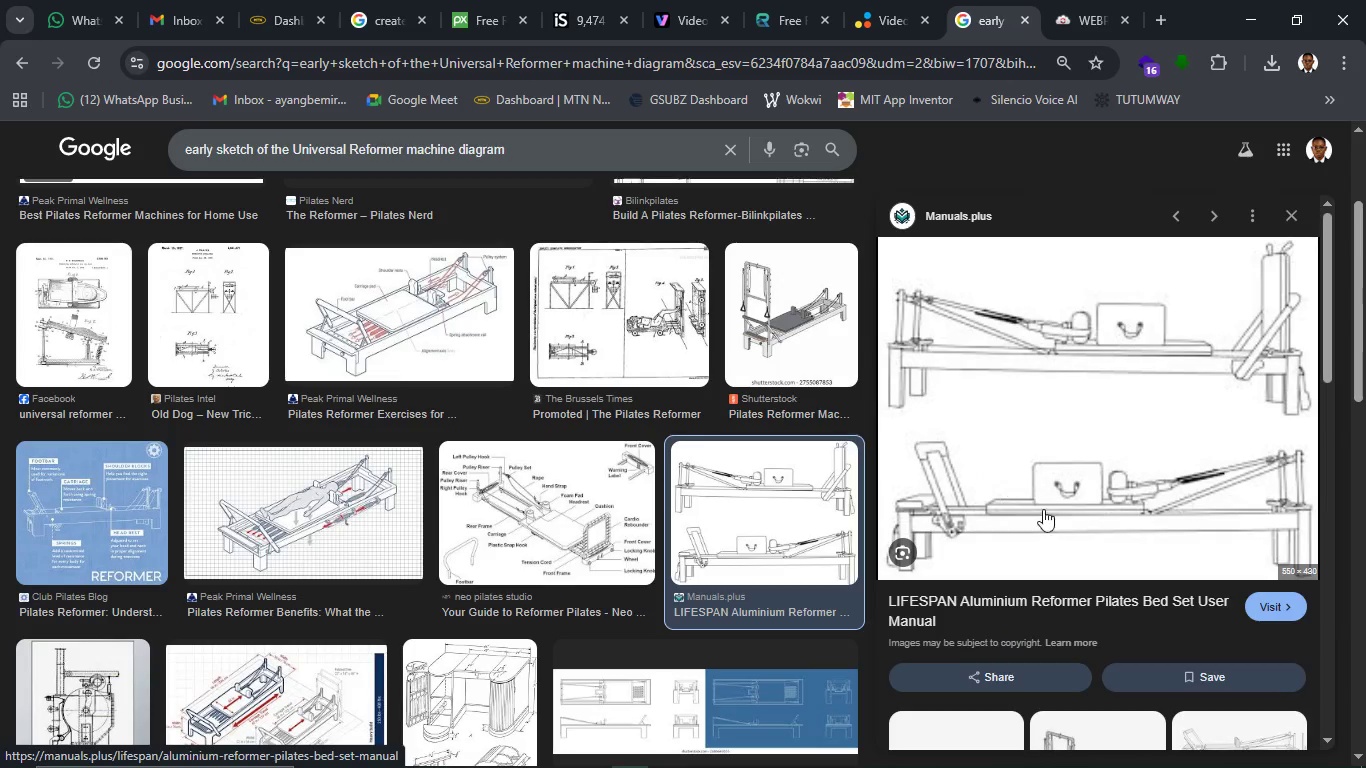 
left_click_drag(start_coordinate=[216, 151], to_coordinate=[142, 148])
 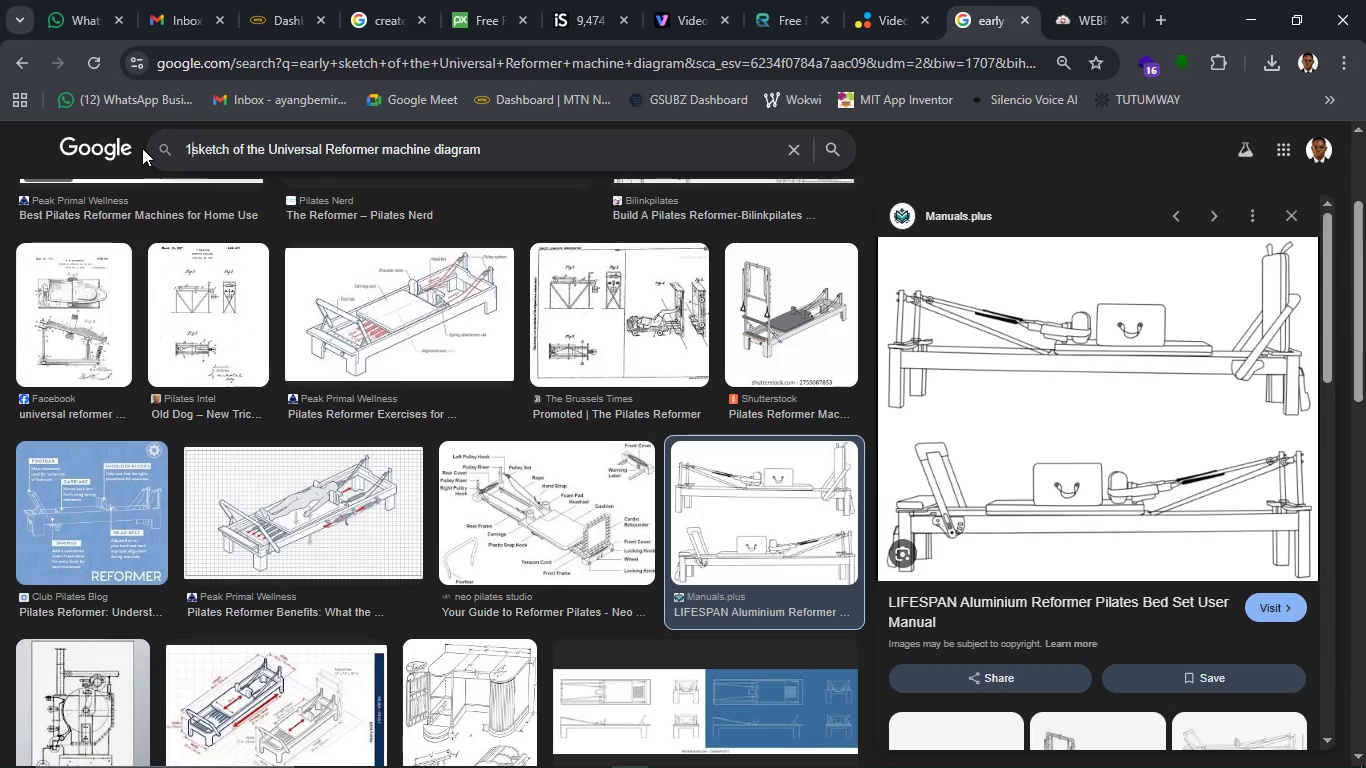 
type(1900 )
 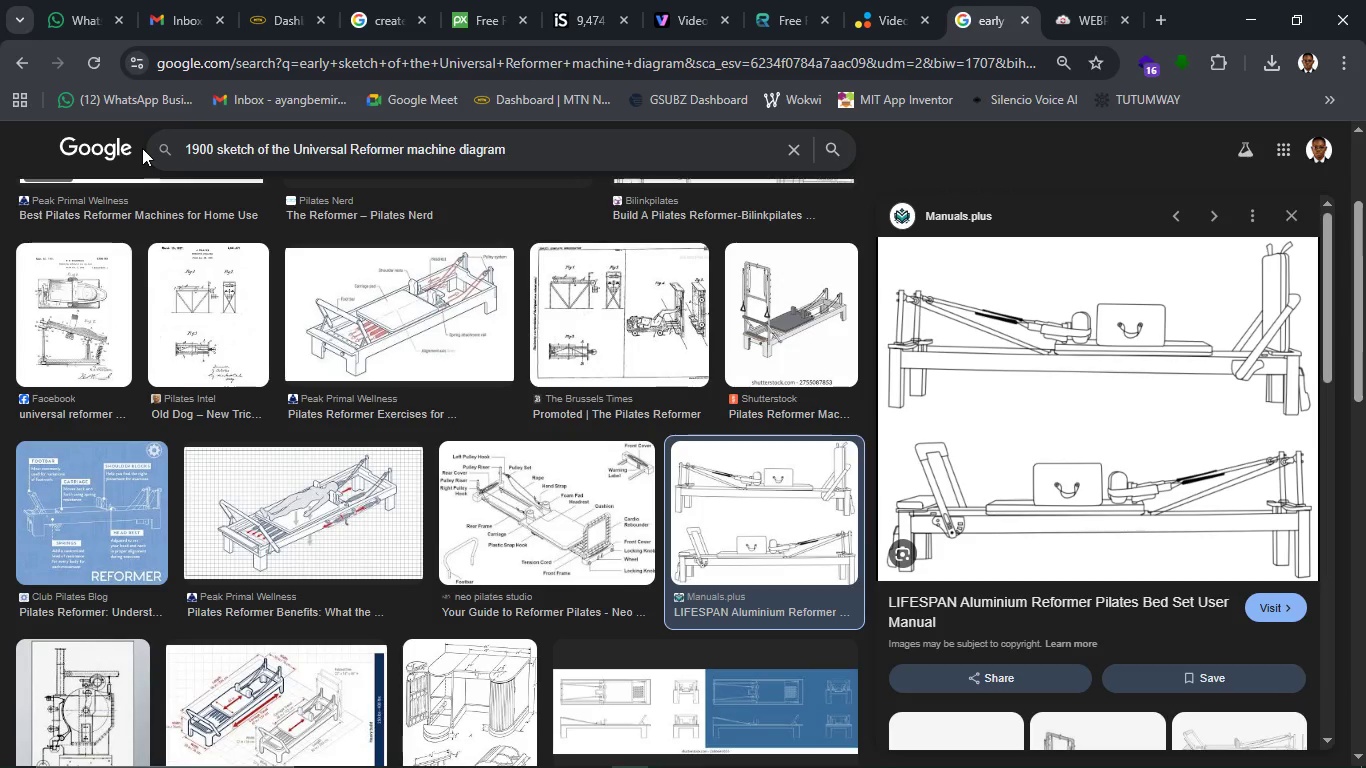 
key(Enter)
 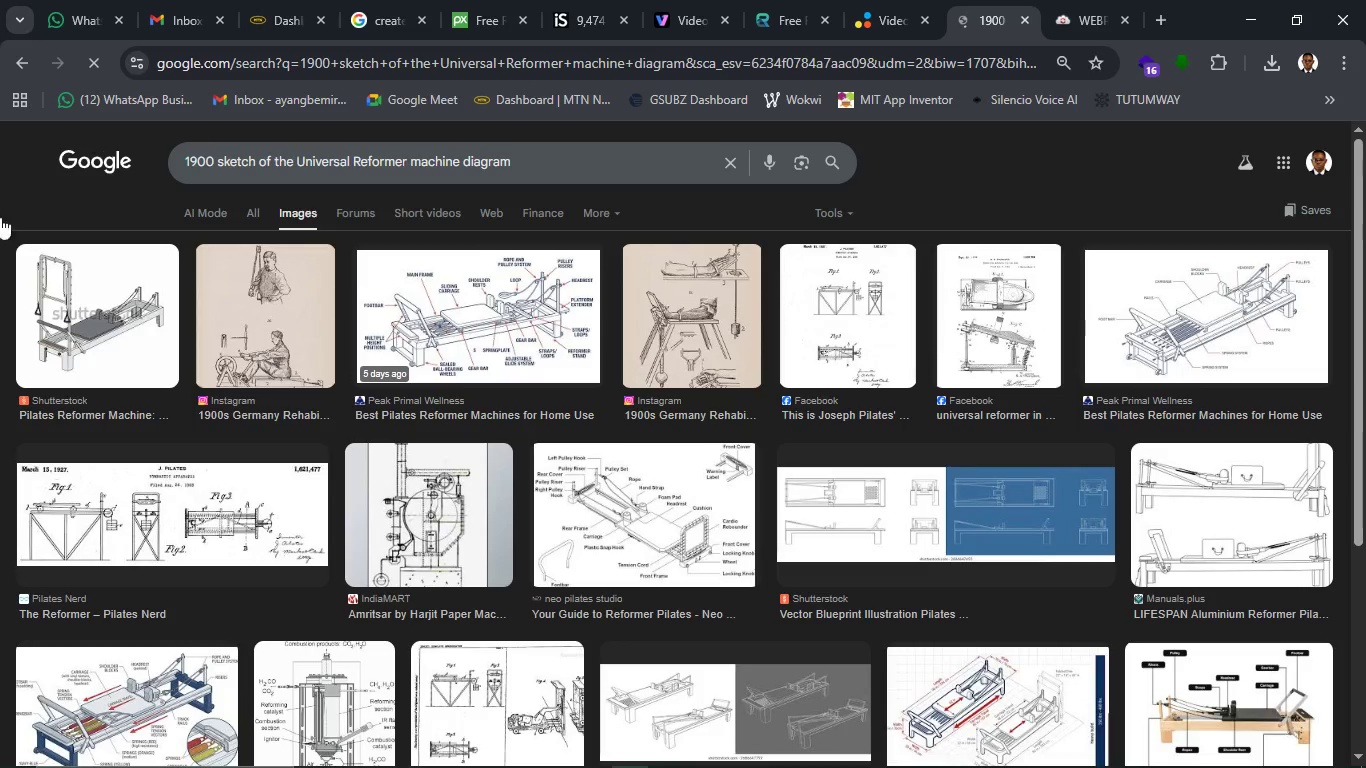 
wait(7.16)
 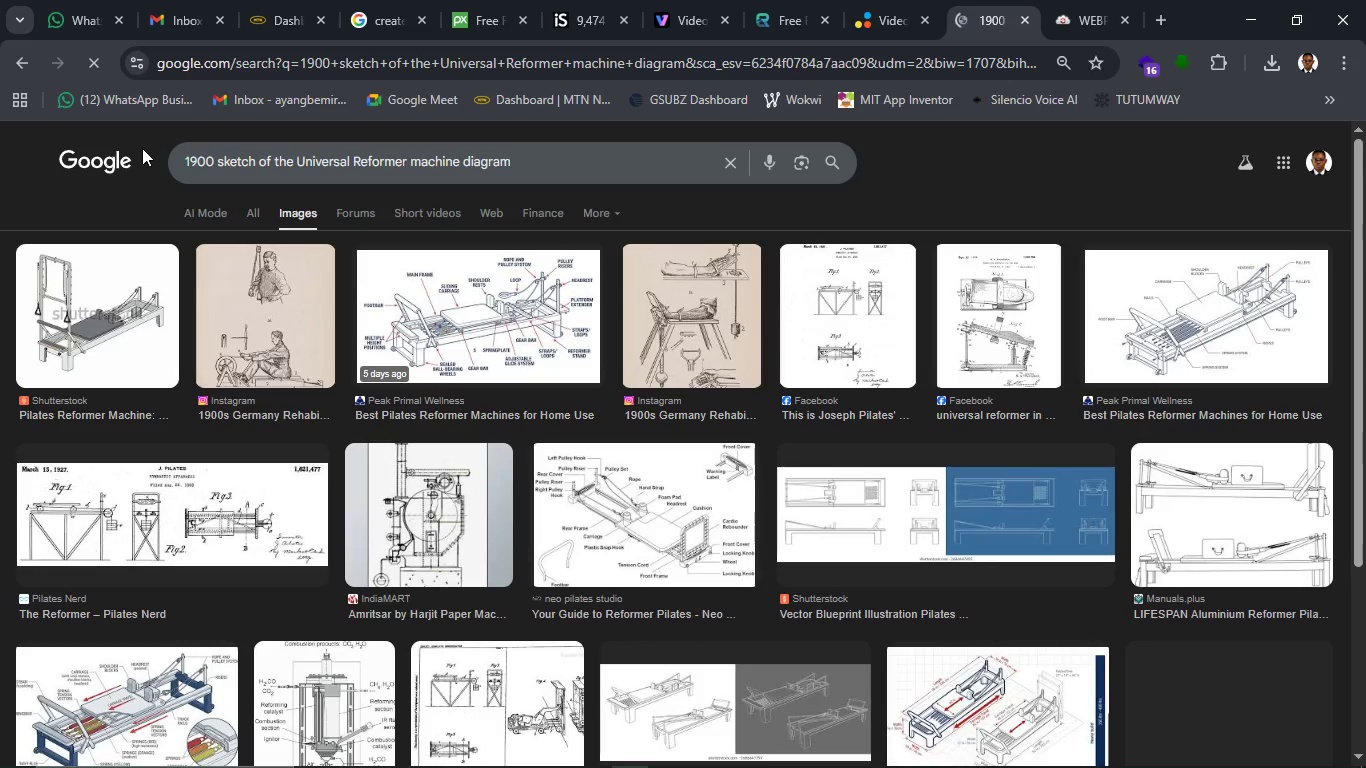 
left_click([395, 24])
 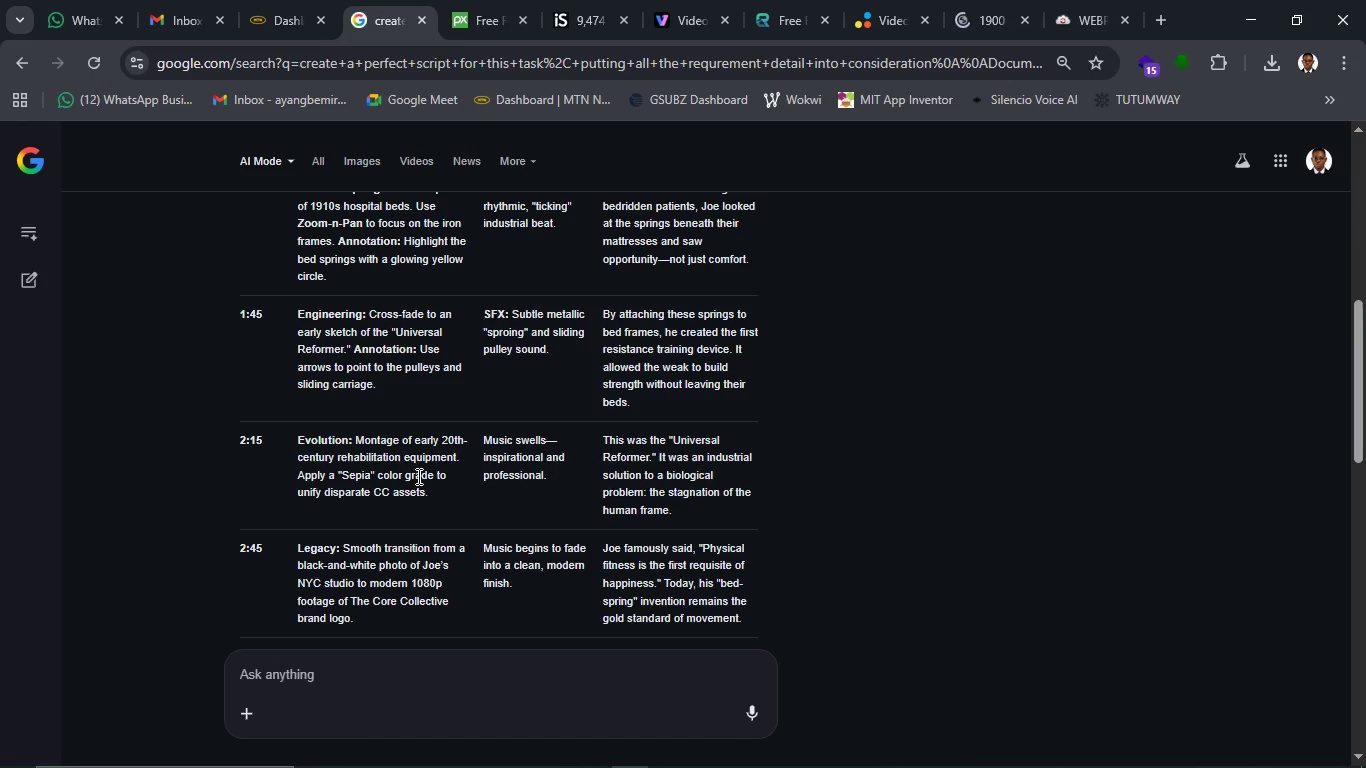 
wait(5.64)
 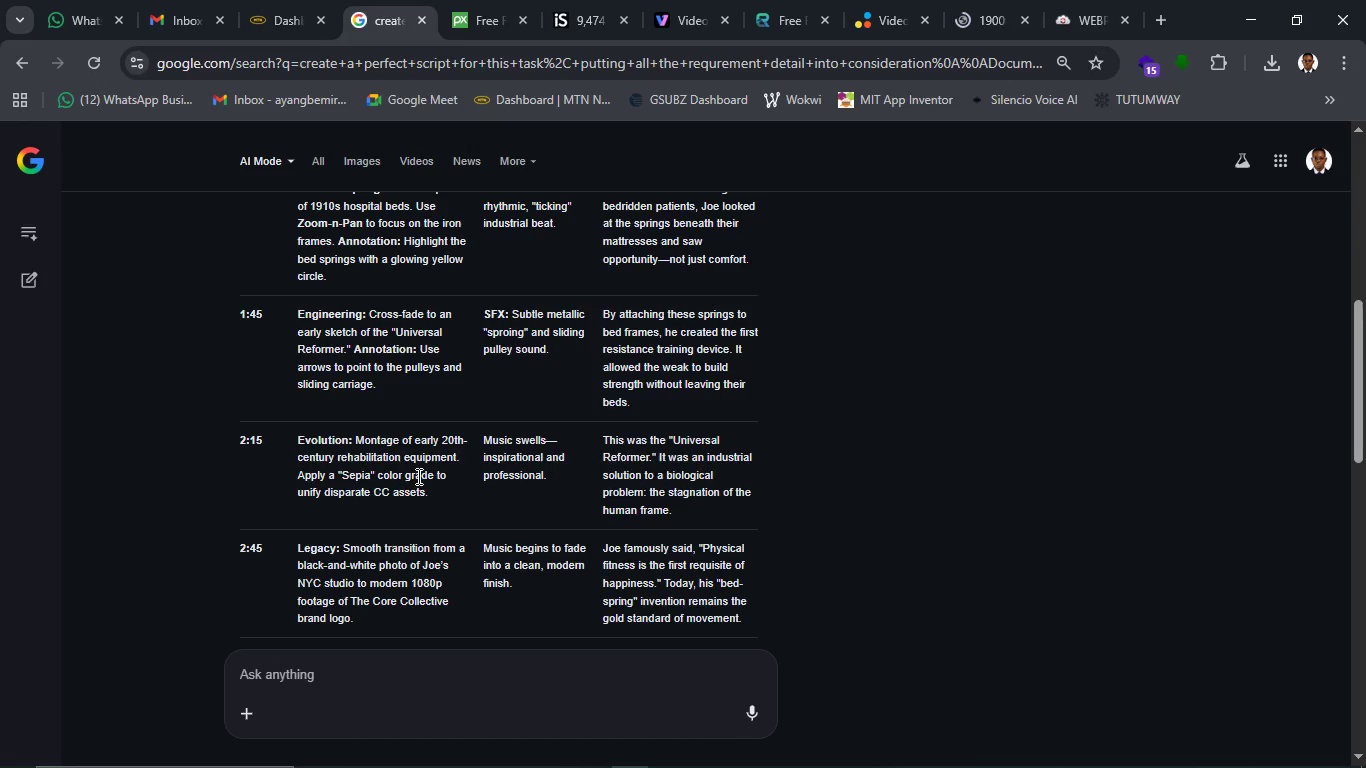 
scroll: coordinate [417, 476], scroll_direction: none, amount: 0.0
 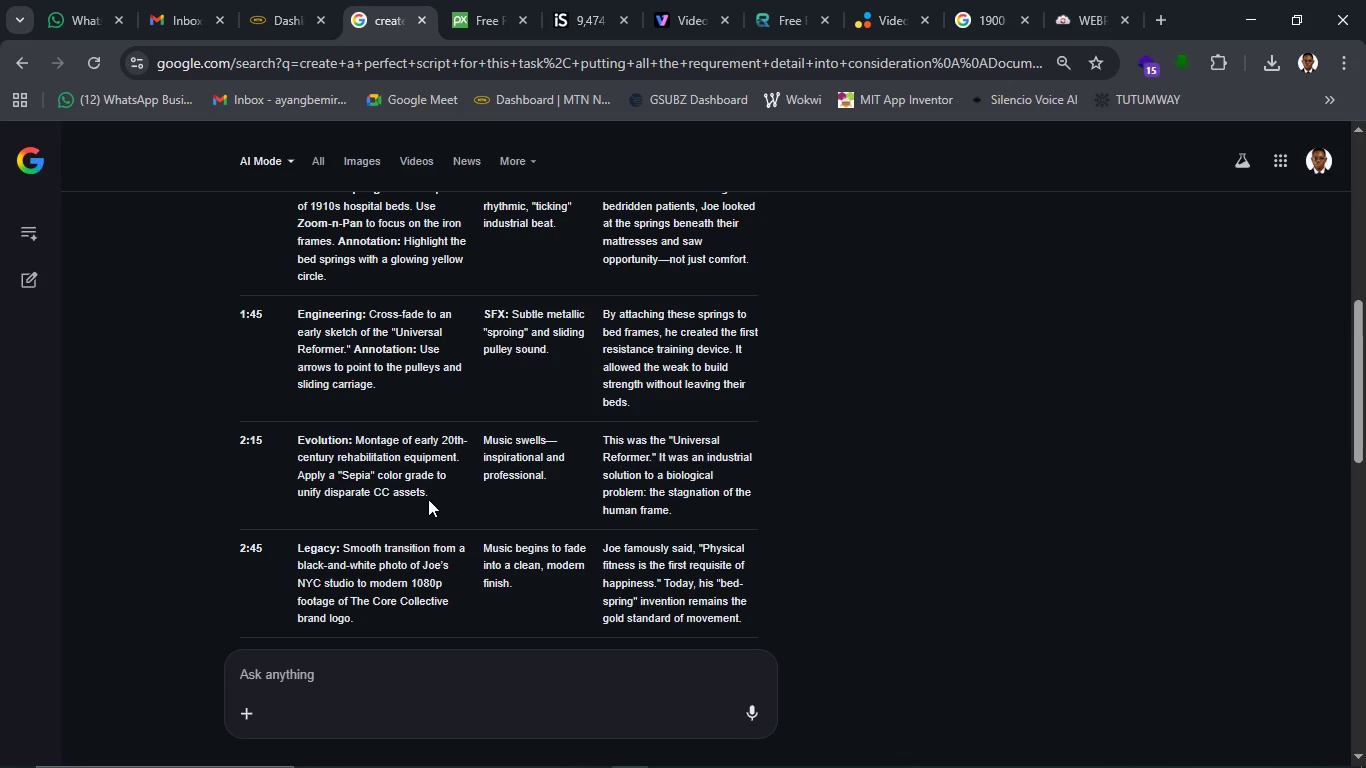 
wait(9.4)
 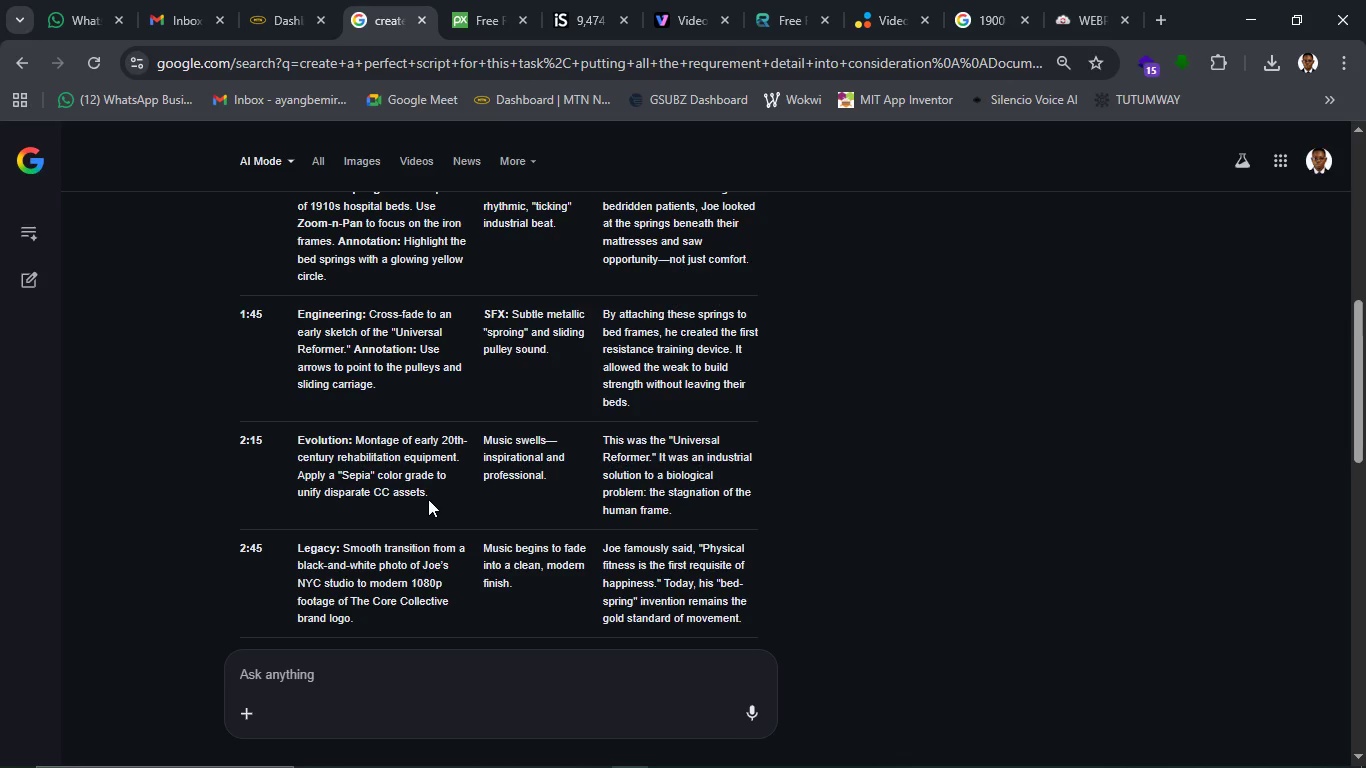 
mouse_move([1024, 21])
 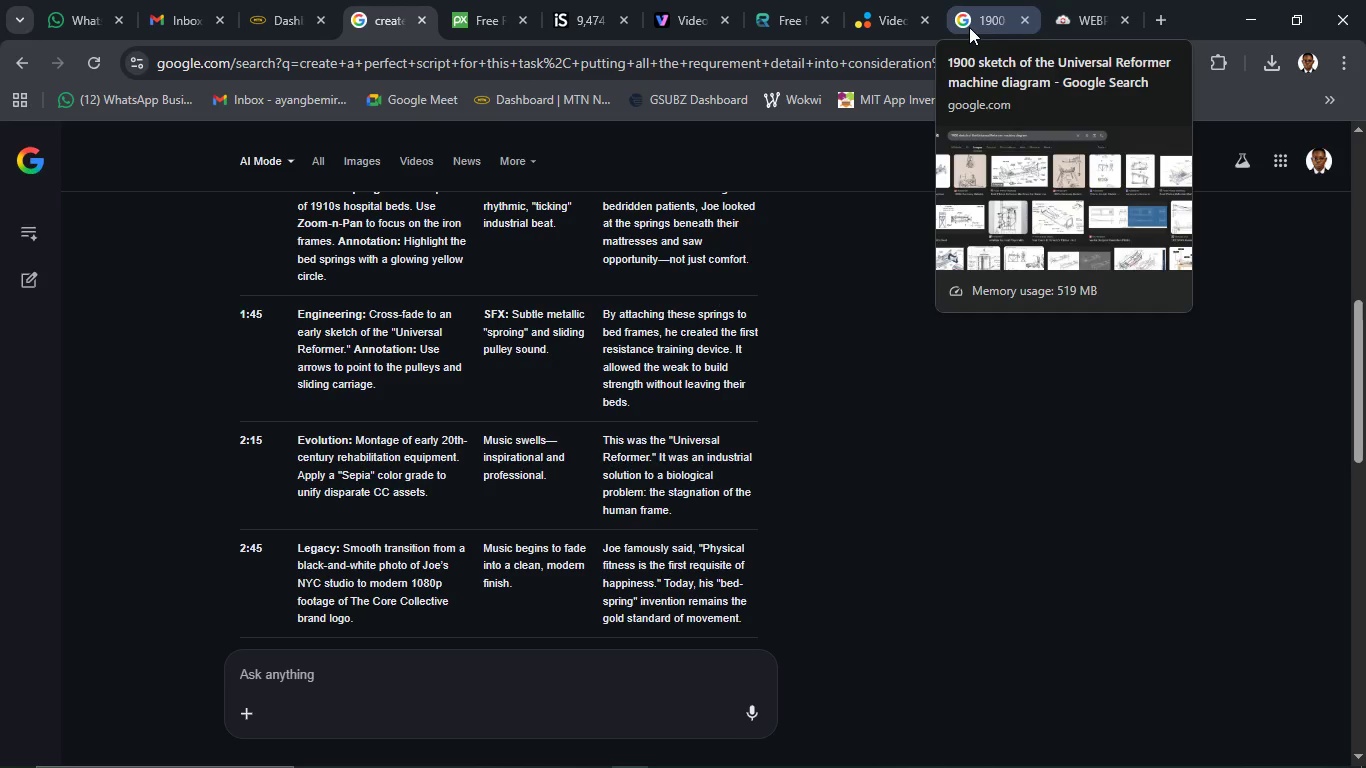 
left_click([969, 27])
 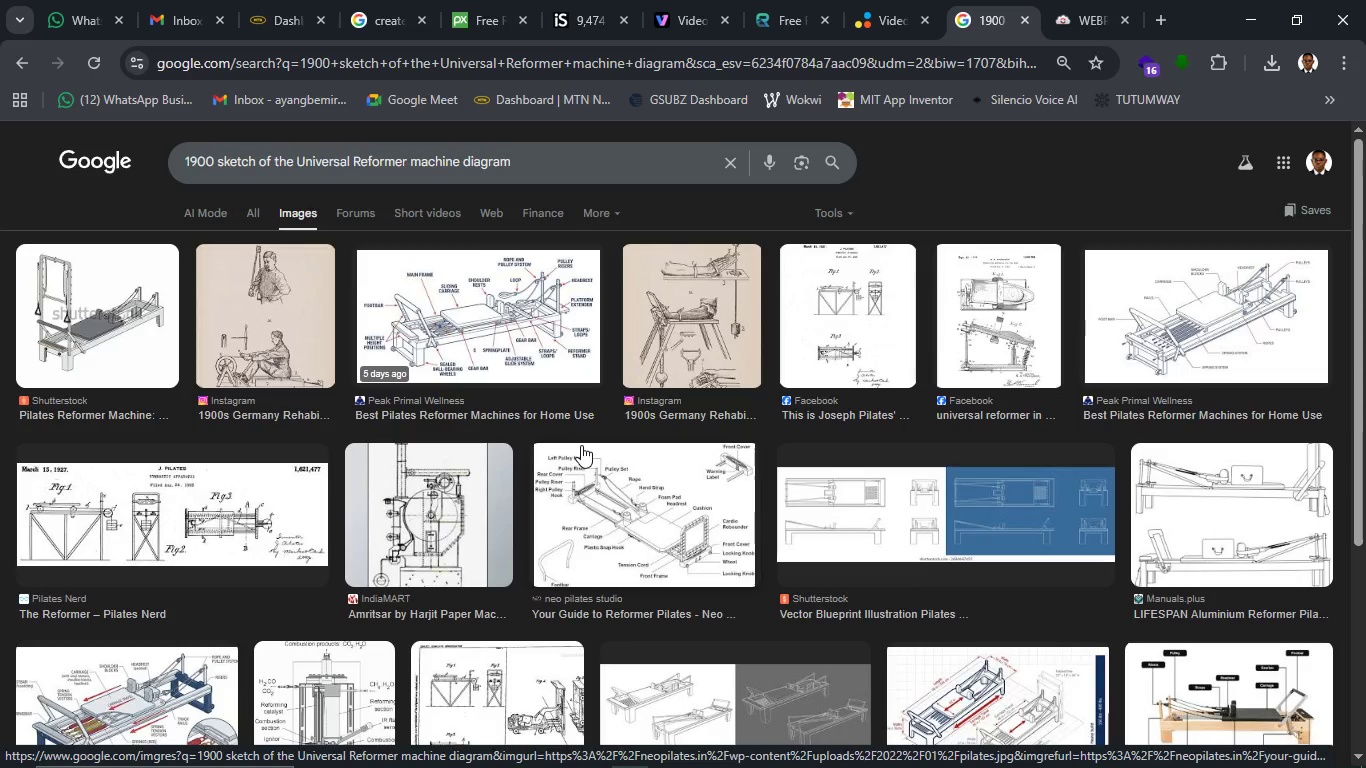 
wait(8.03)
 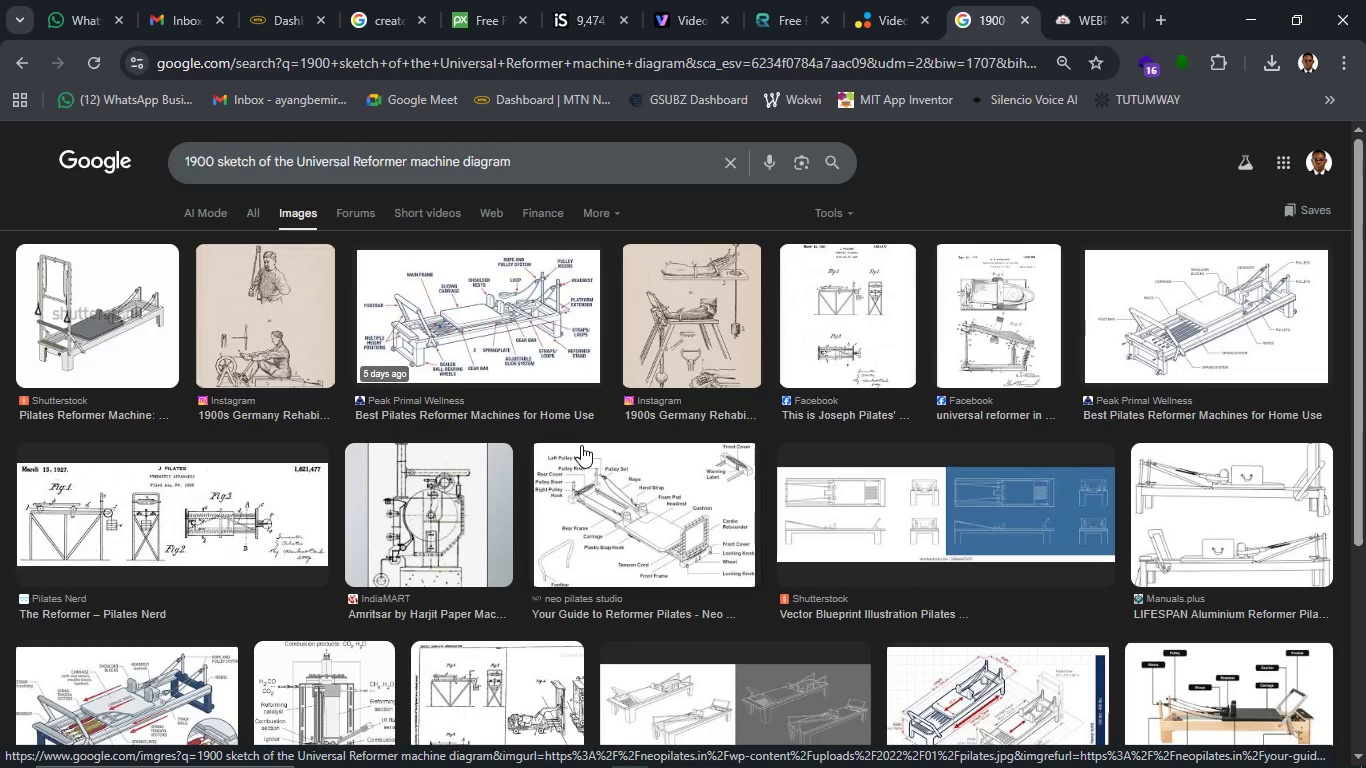 
left_click([272, 360])
 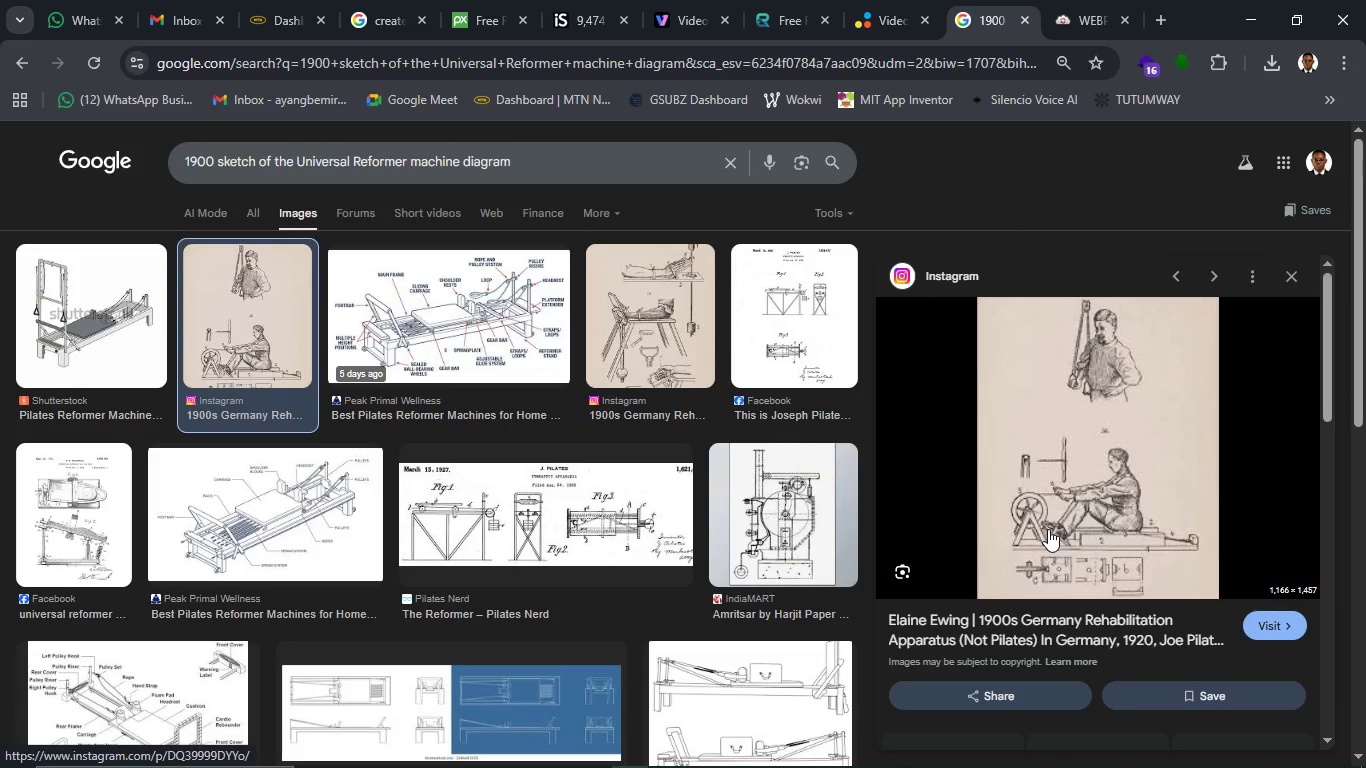 
mouse_move([1087, 547])
 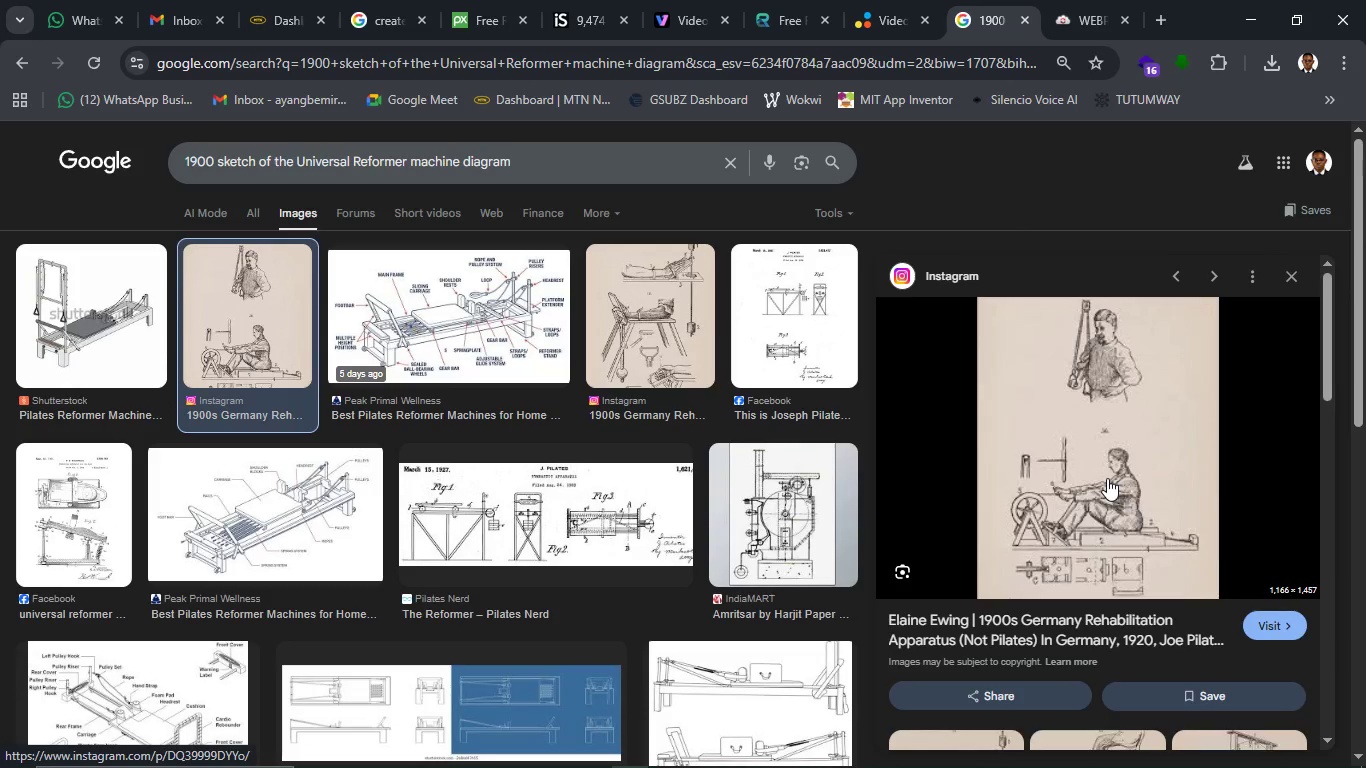 
wait(5.27)
 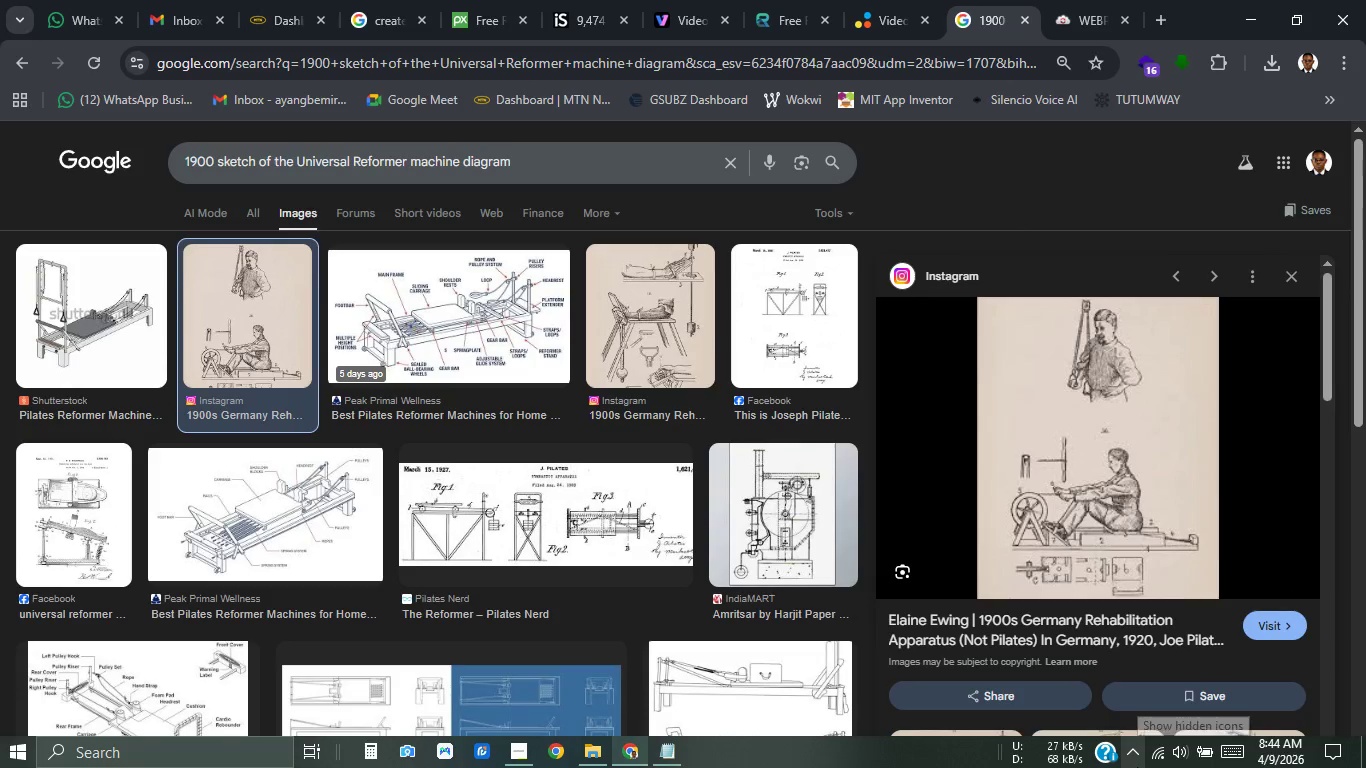 
scroll: coordinate [1107, 478], scroll_direction: down, amount: 1.0
 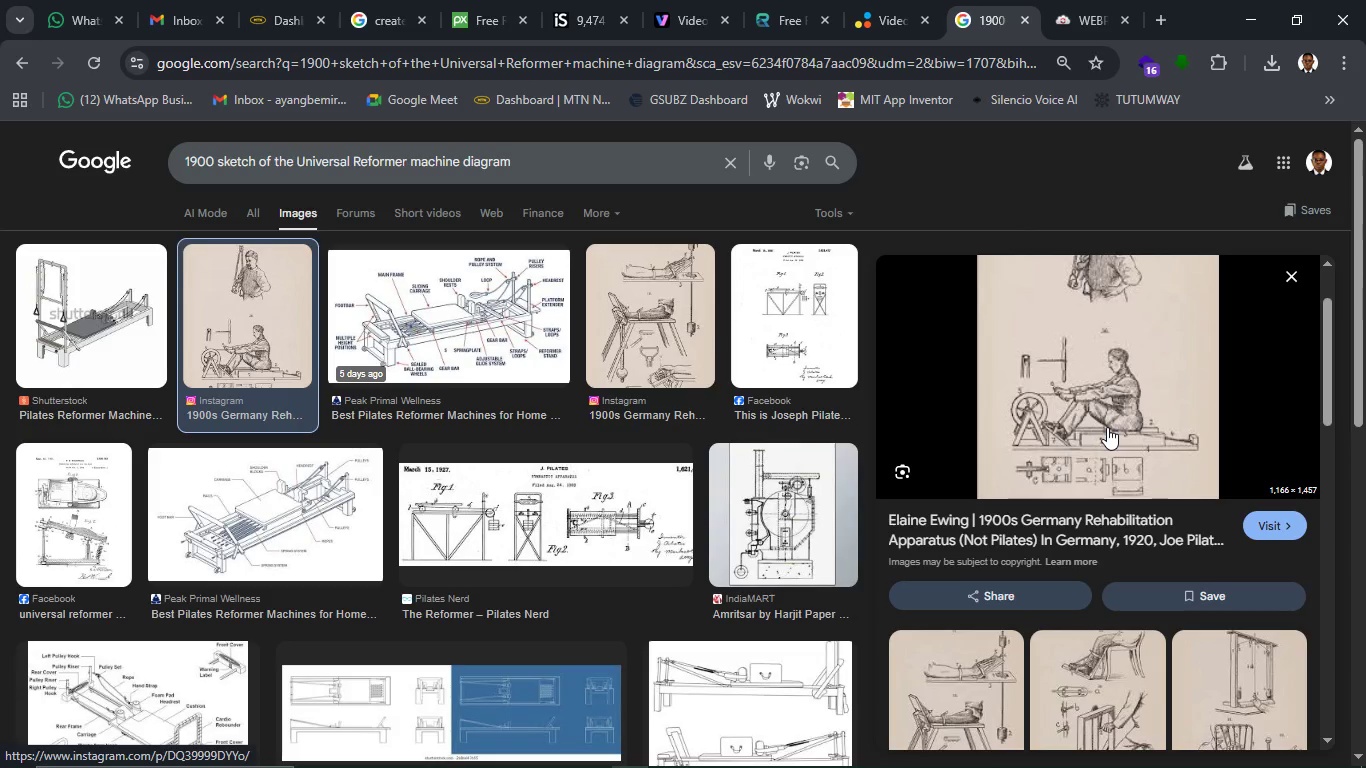 
wait(11.07)
 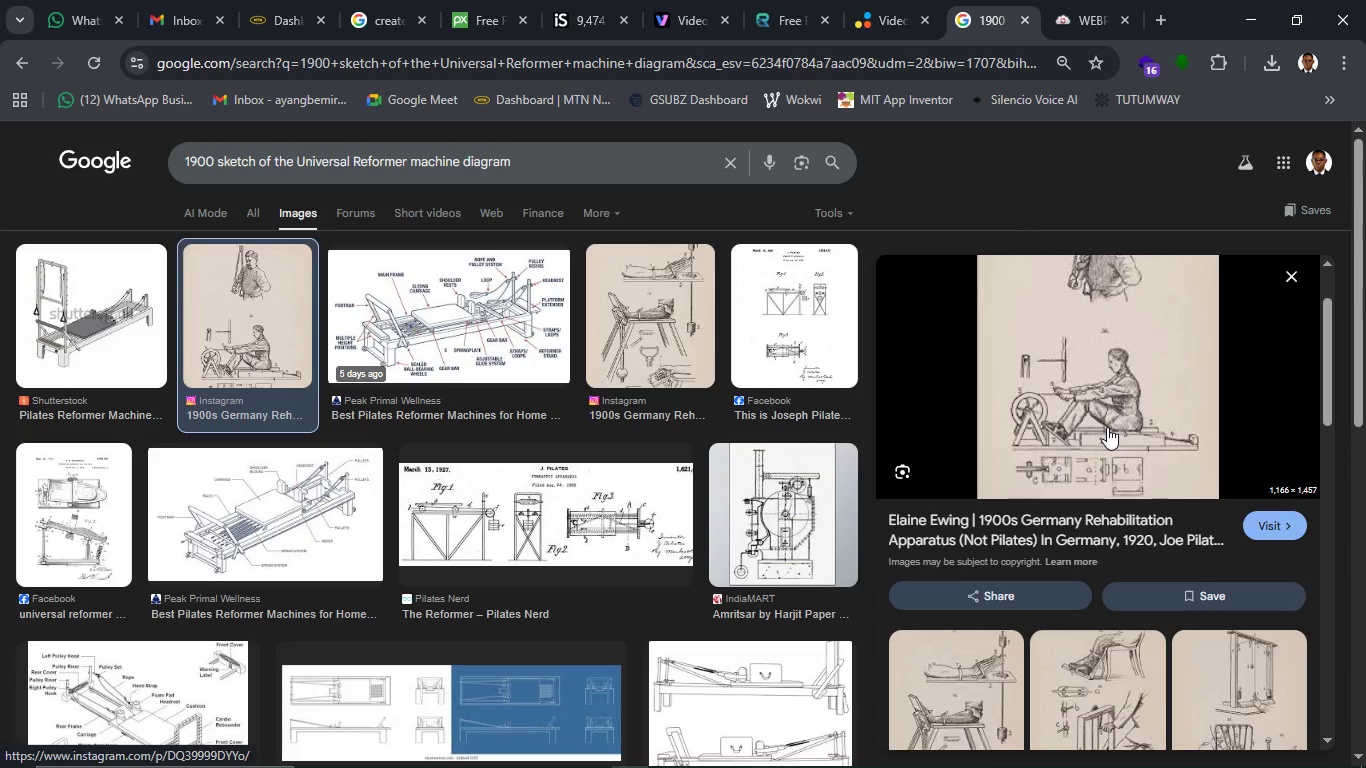 
right_click([1114, 415])
 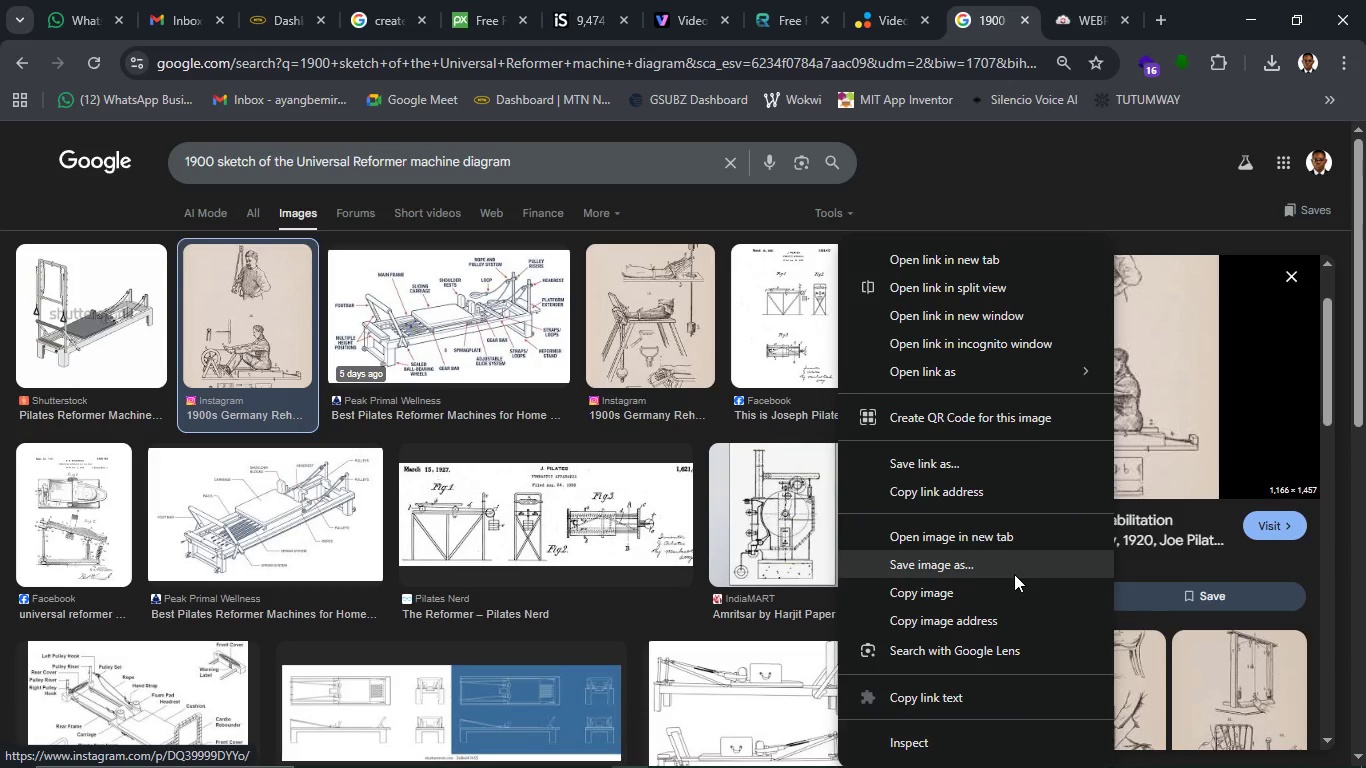 
left_click([1014, 574])
 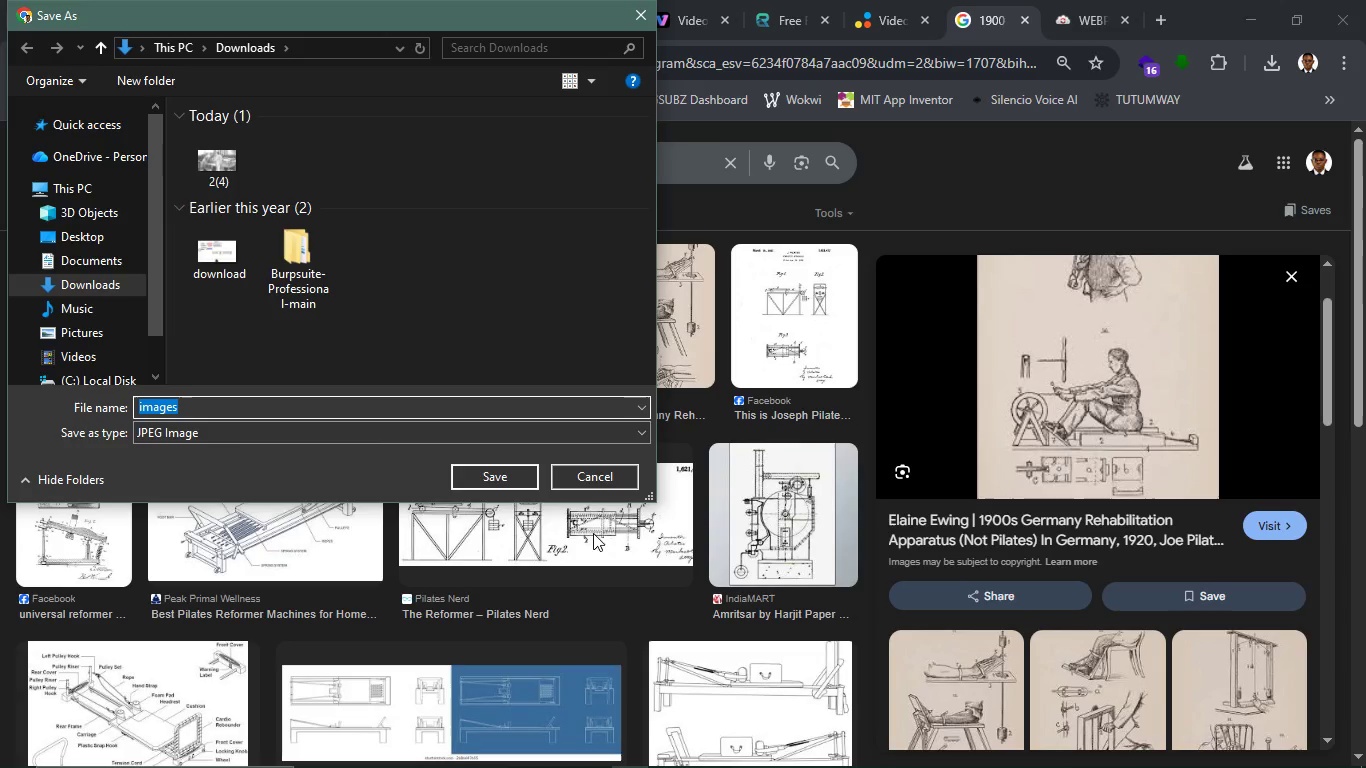 
wait(12.77)
 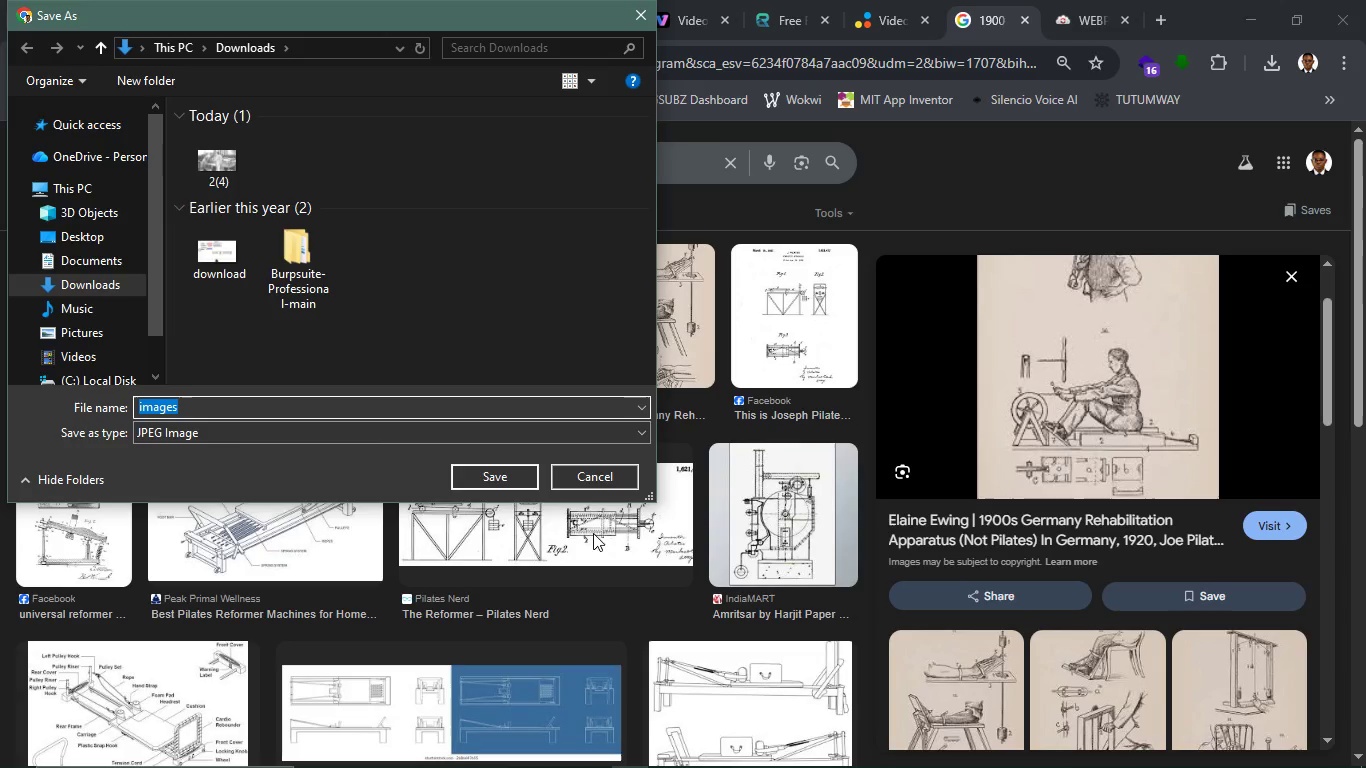 
left_click([496, 488])
 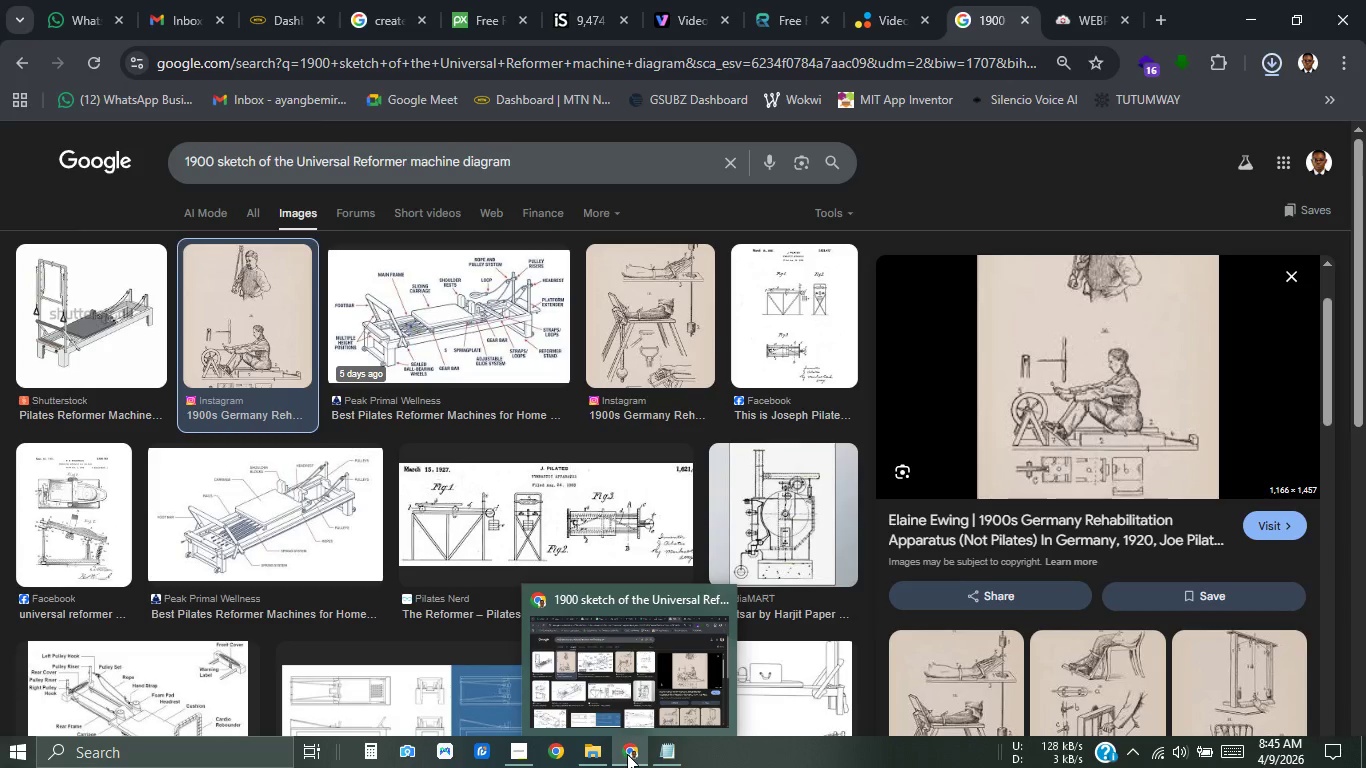 
left_click([602, 751])
 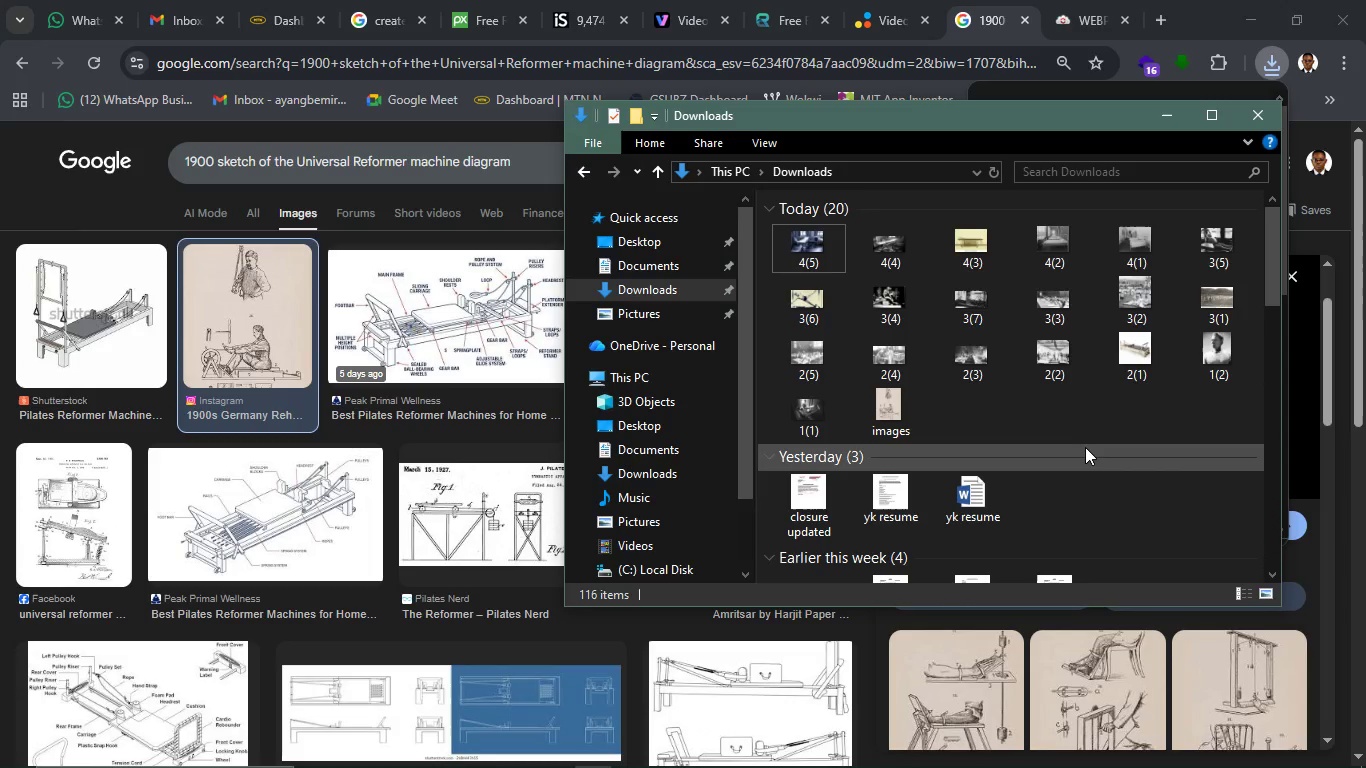 
key(Control+R)
 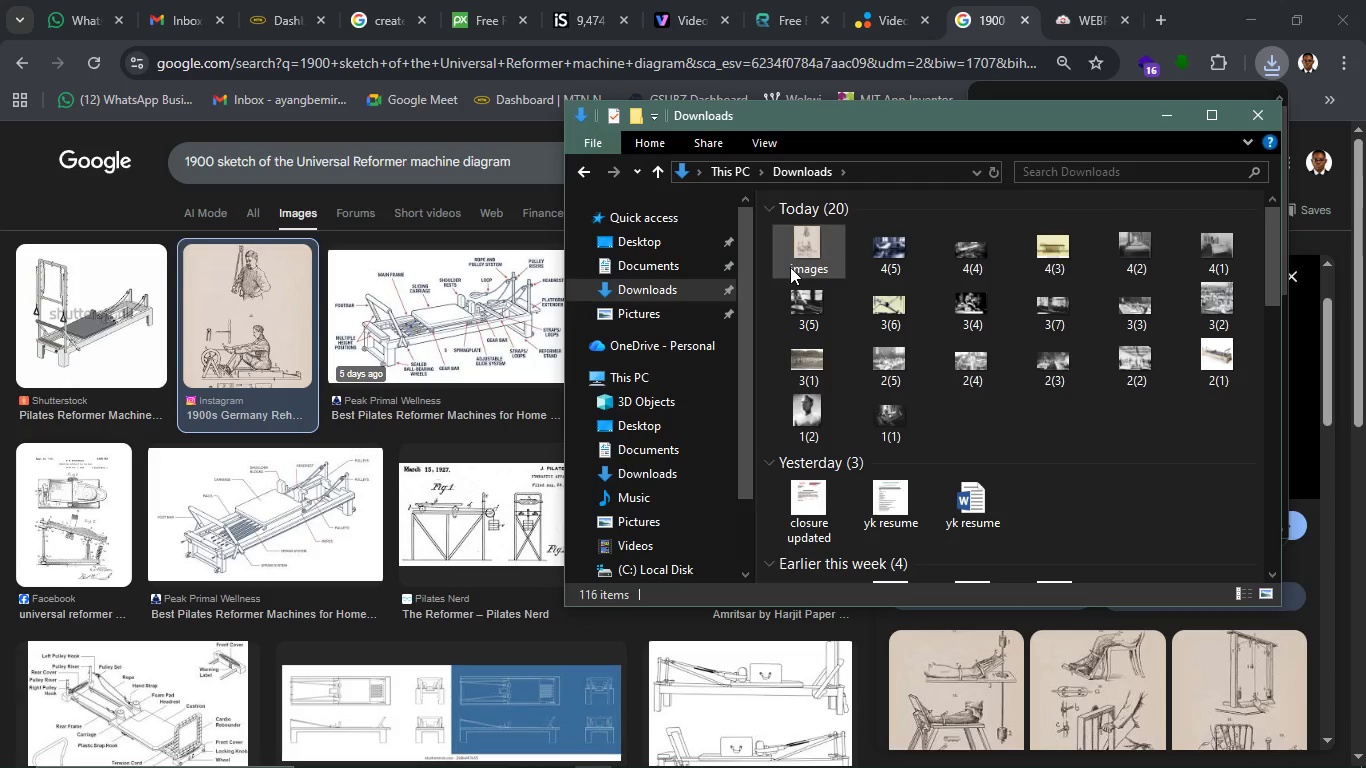 
left_click([790, 267])
 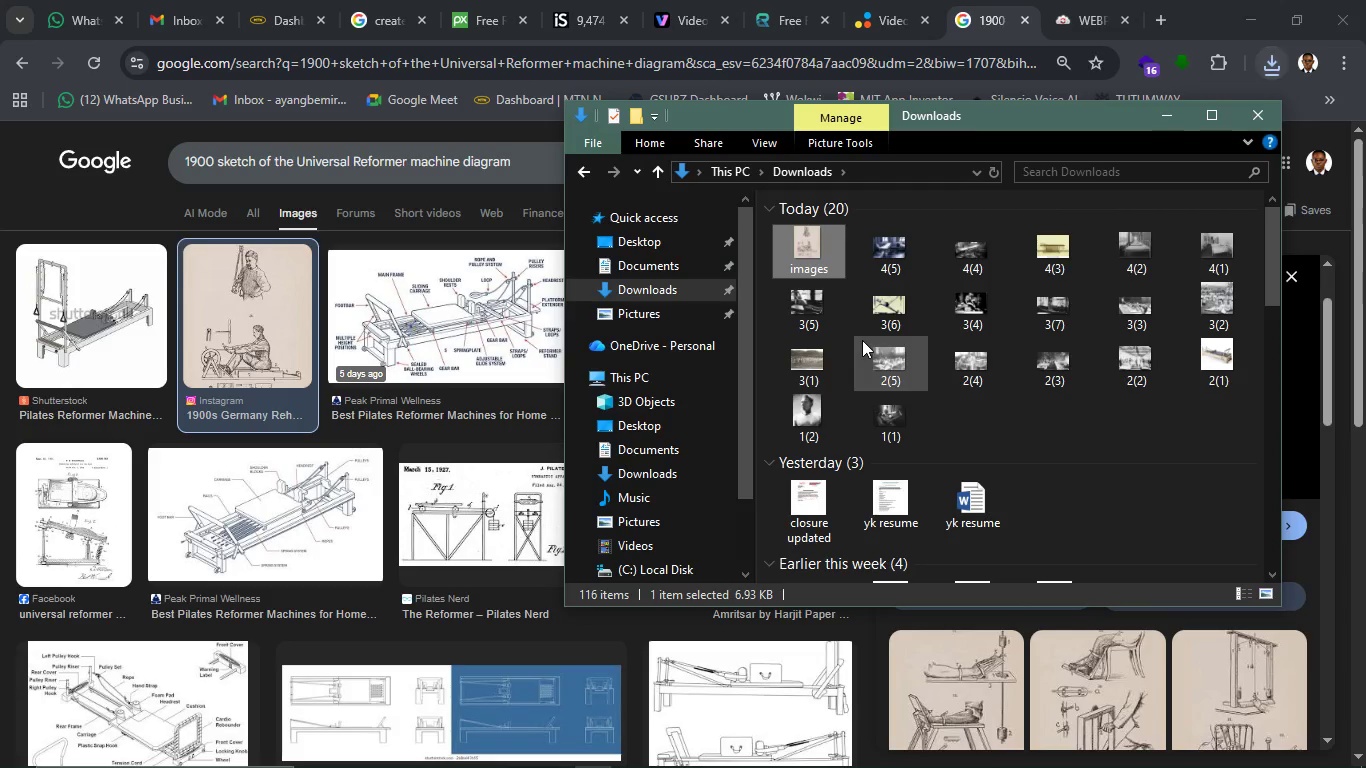 
mouse_move([828, 256])
 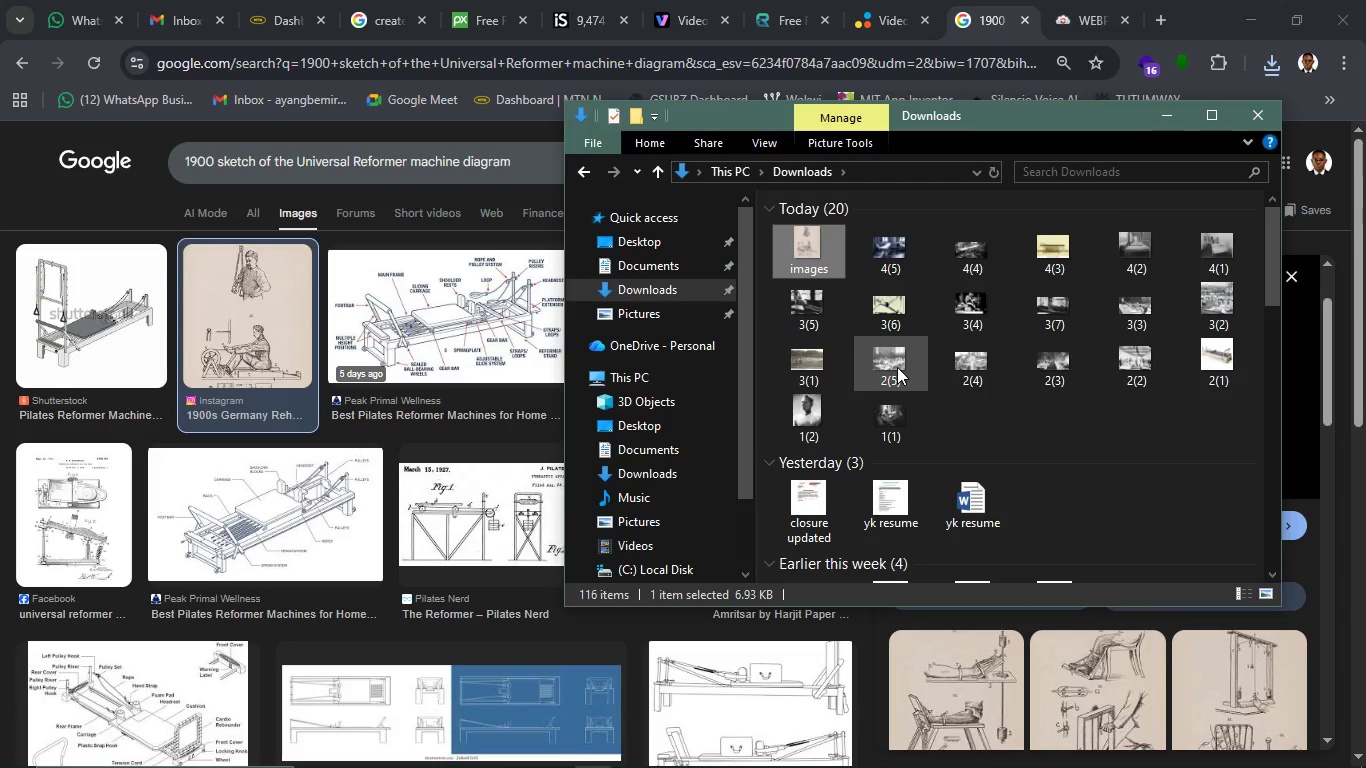 
key(Delete)
 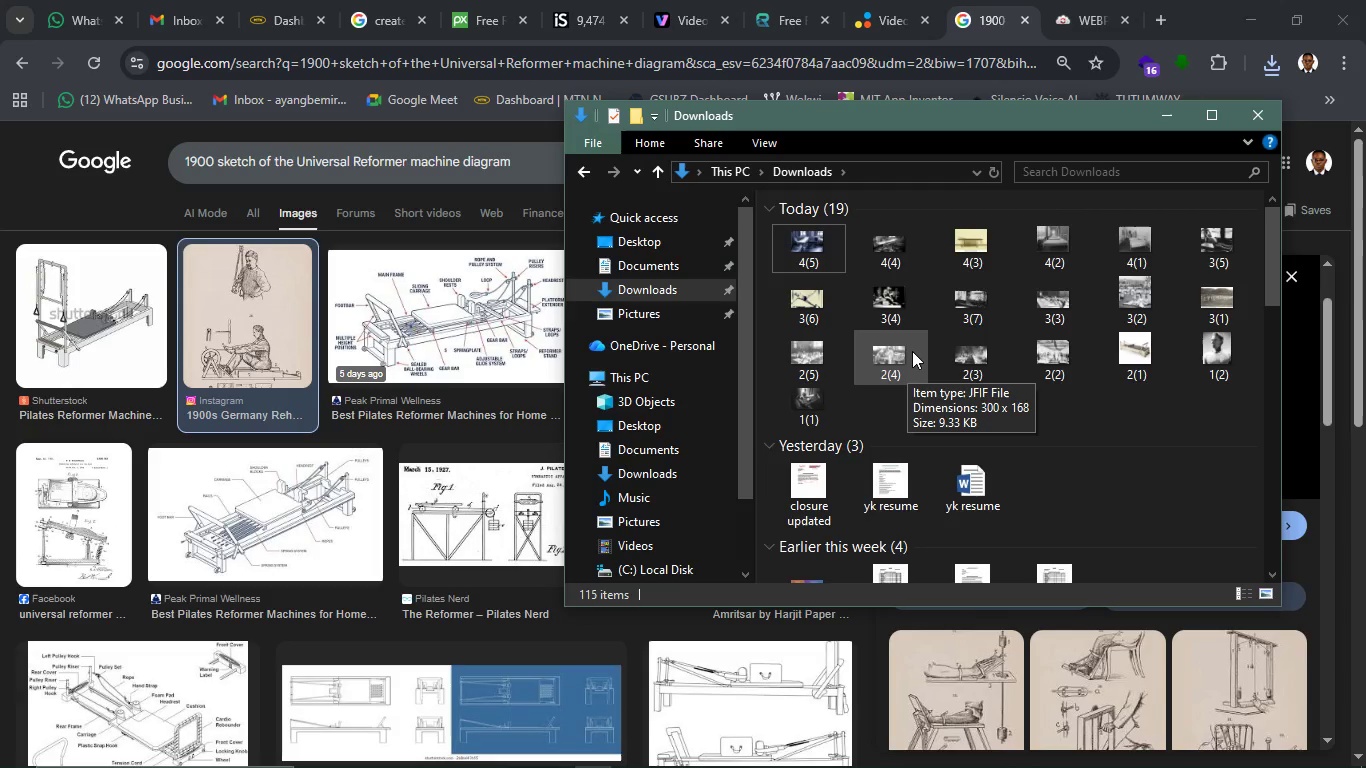 
wait(8.2)
 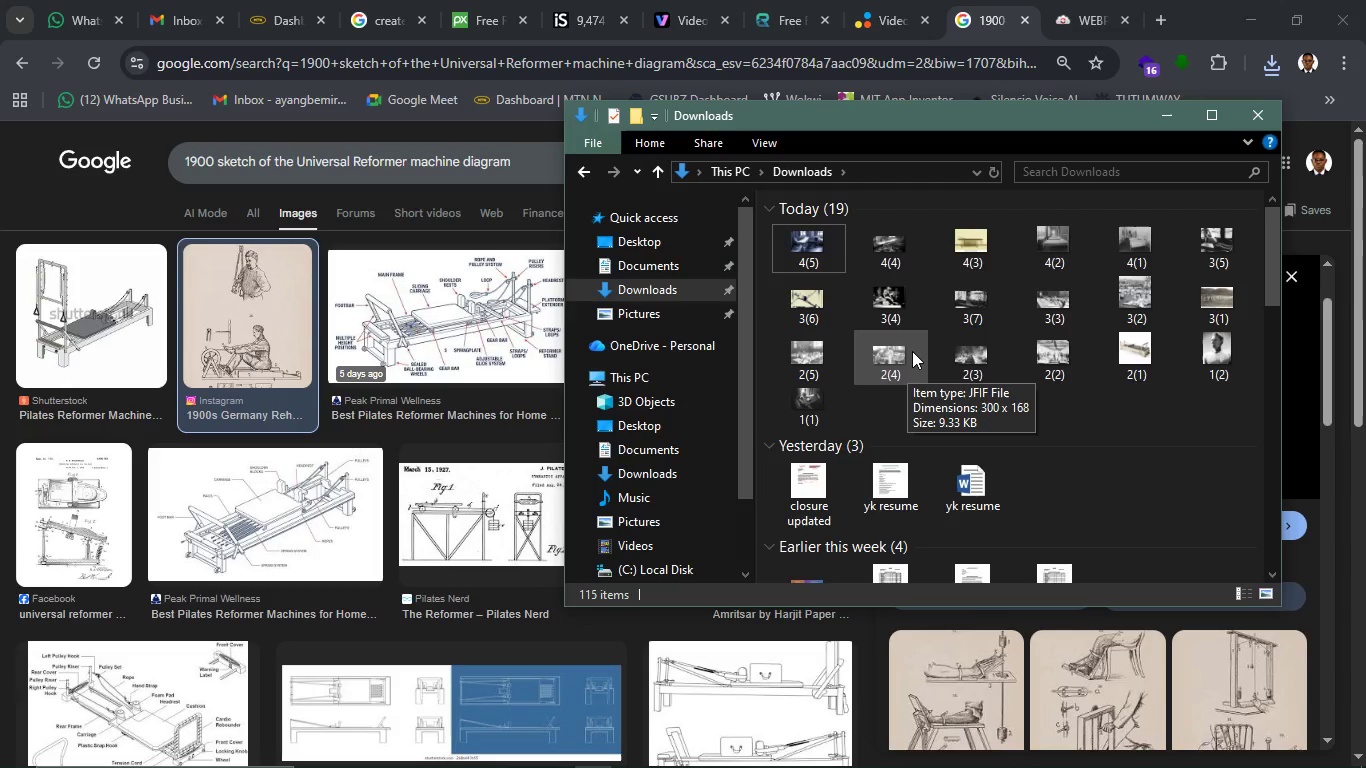 
left_click([1340, 448])
 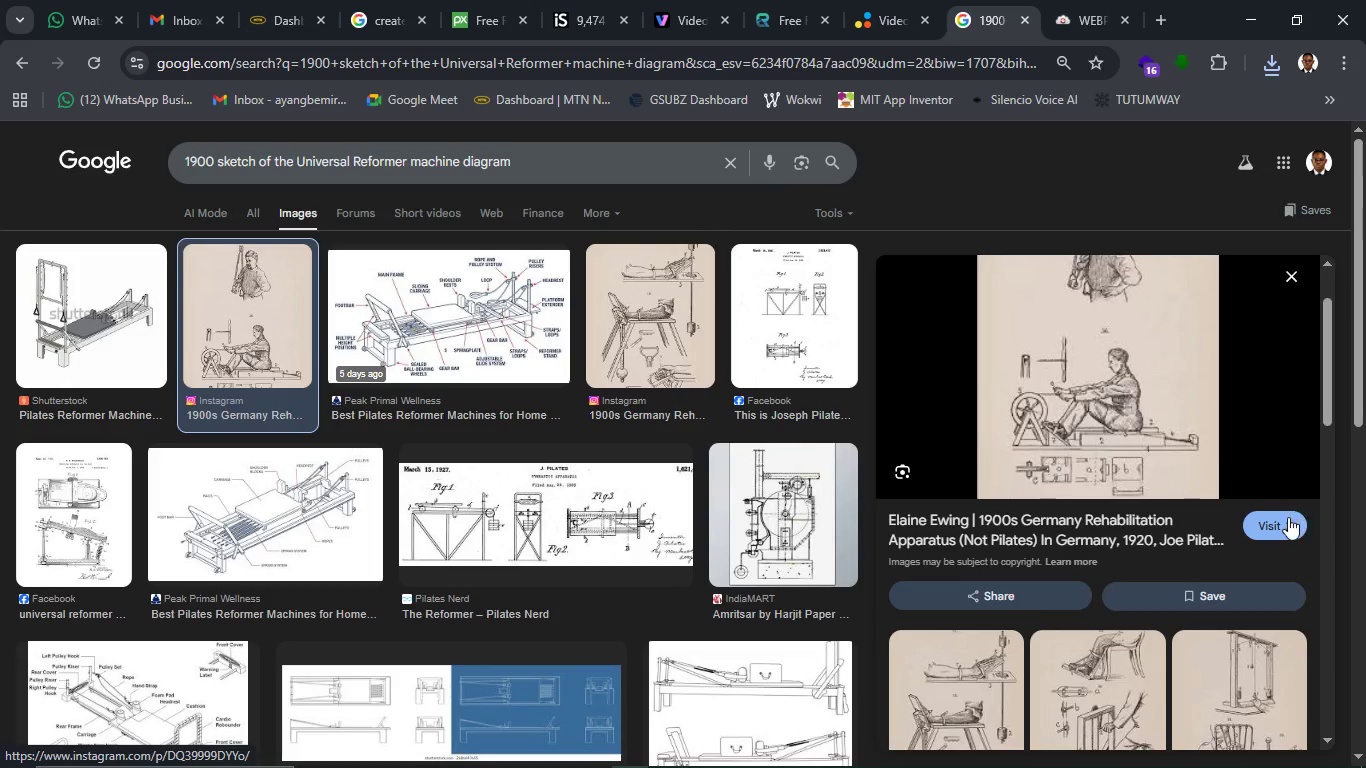 
left_click([1288, 517])
 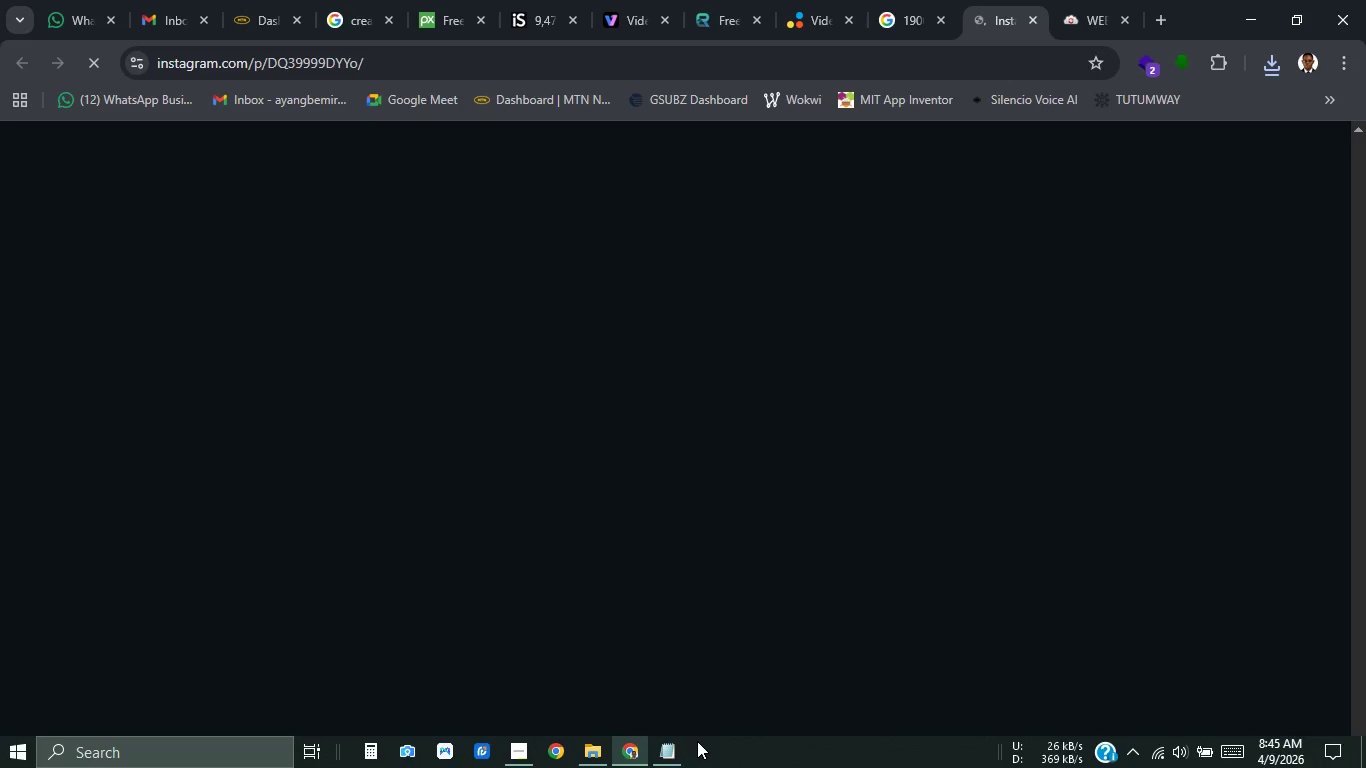 
wait(7.31)
 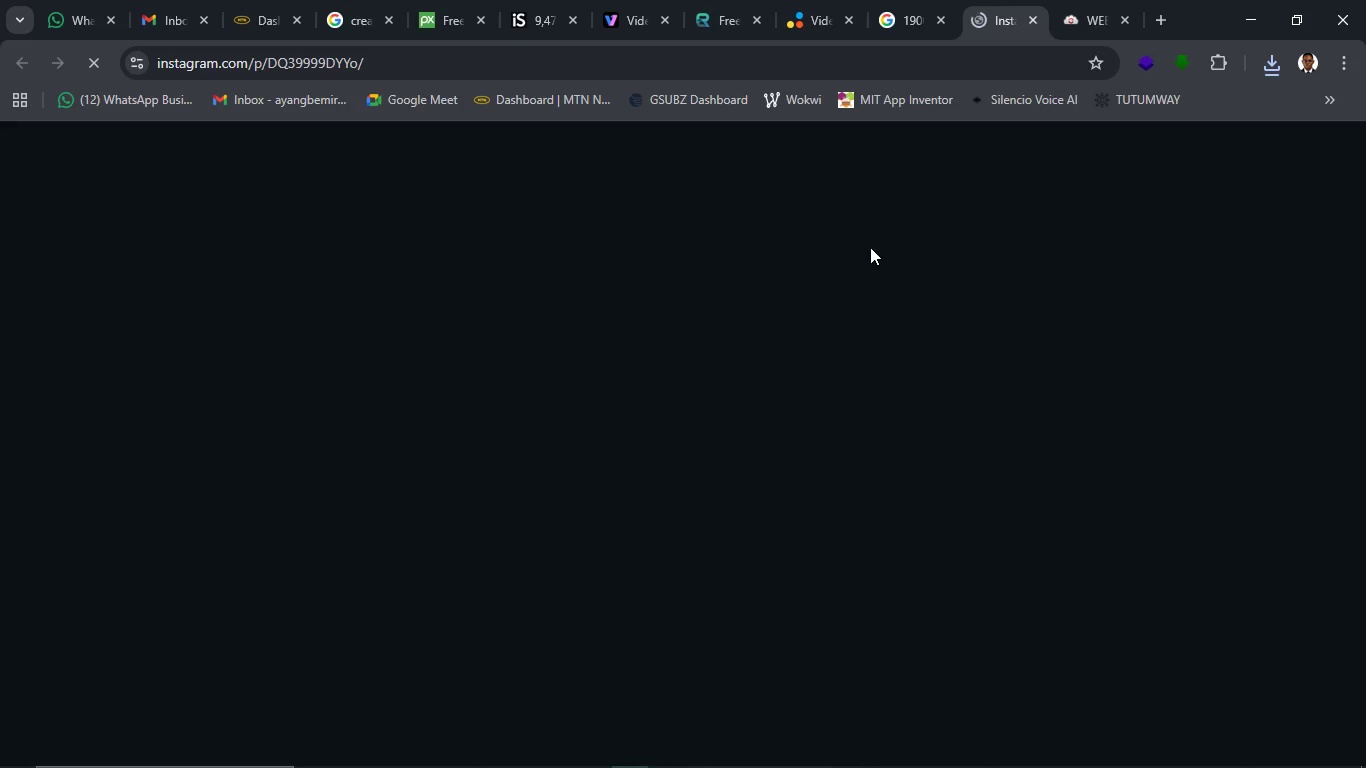 
left_click([520, 752])